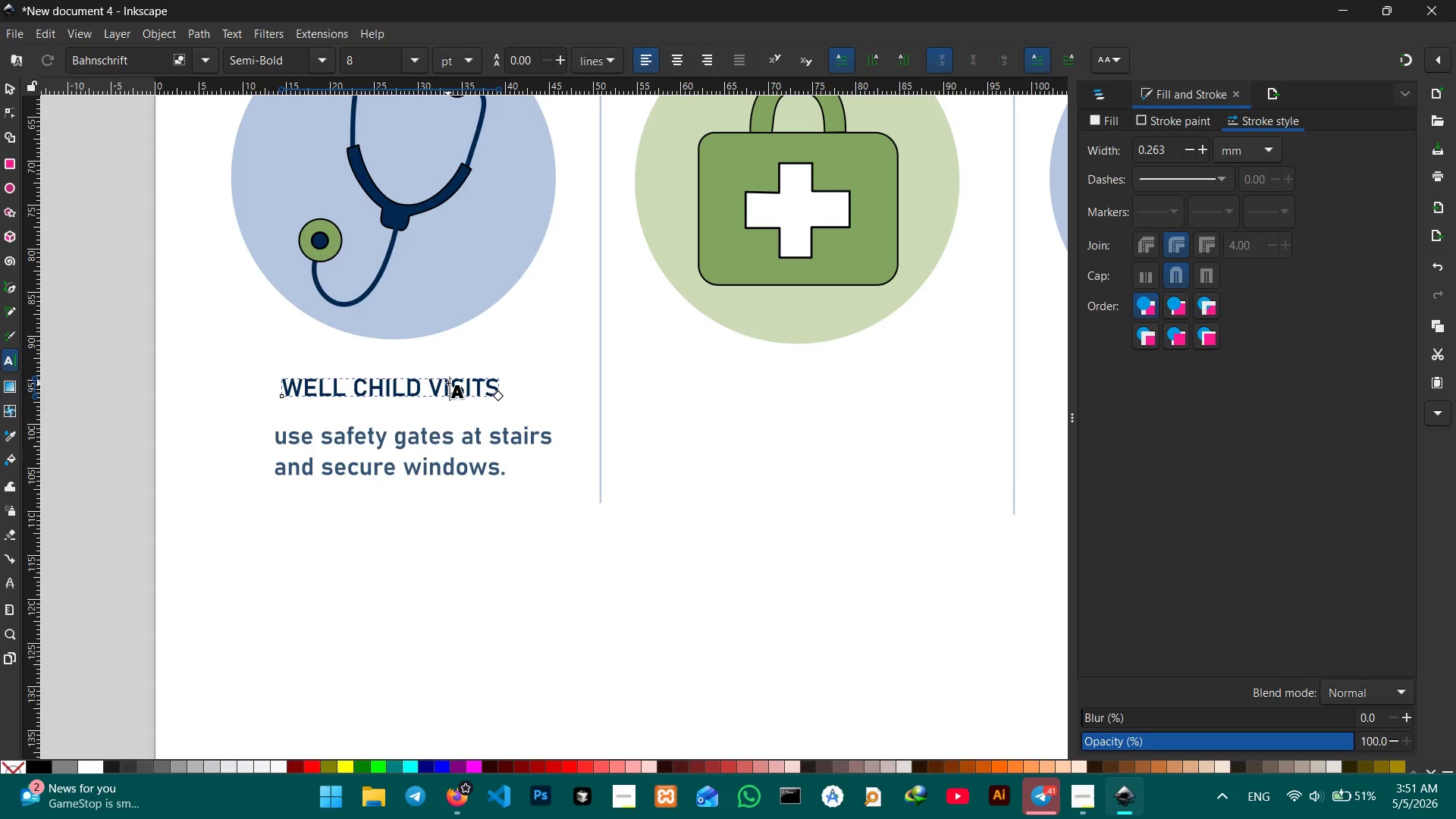 
triple_click([448, 383])
 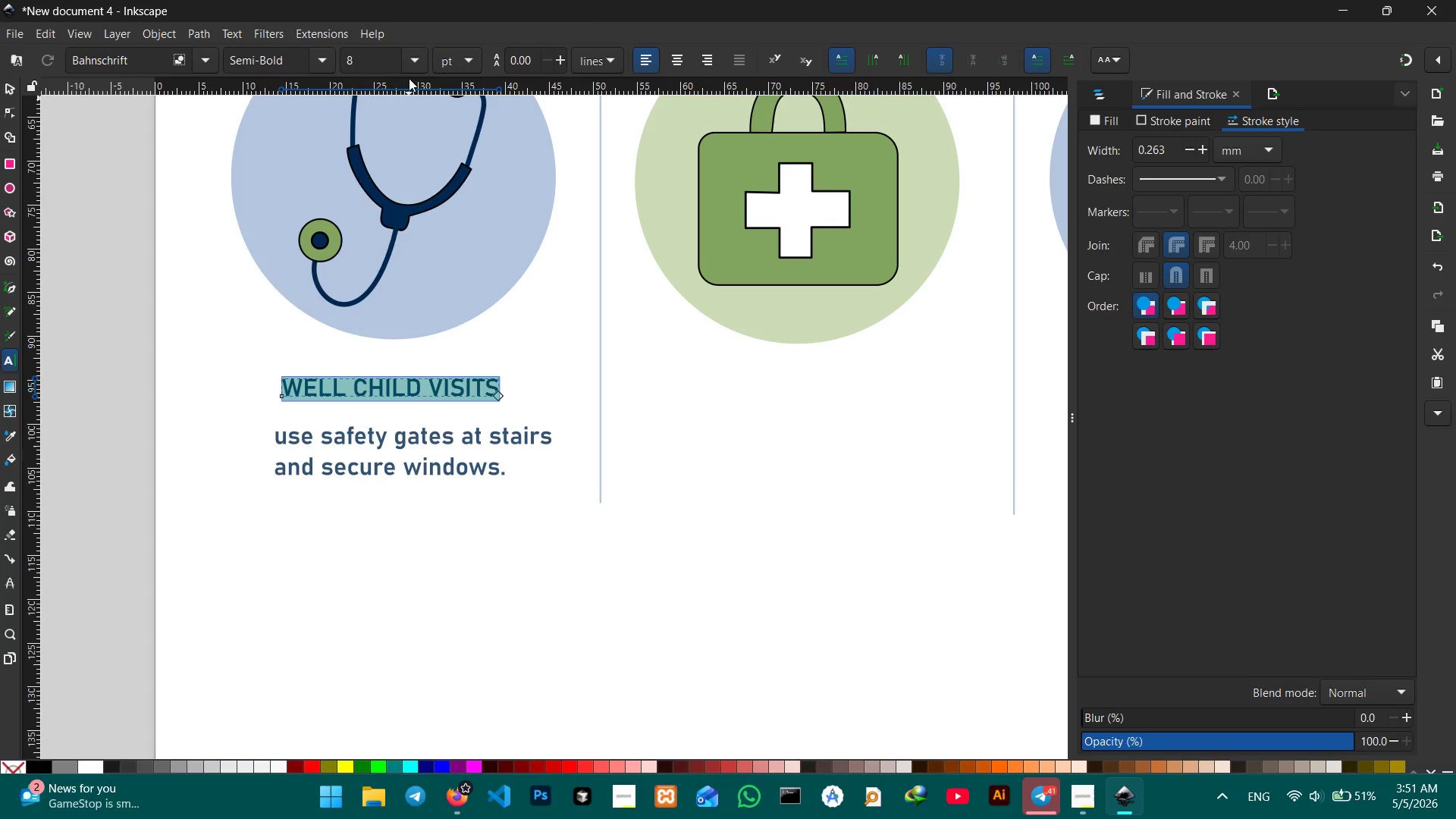 
left_click([413, 56])
 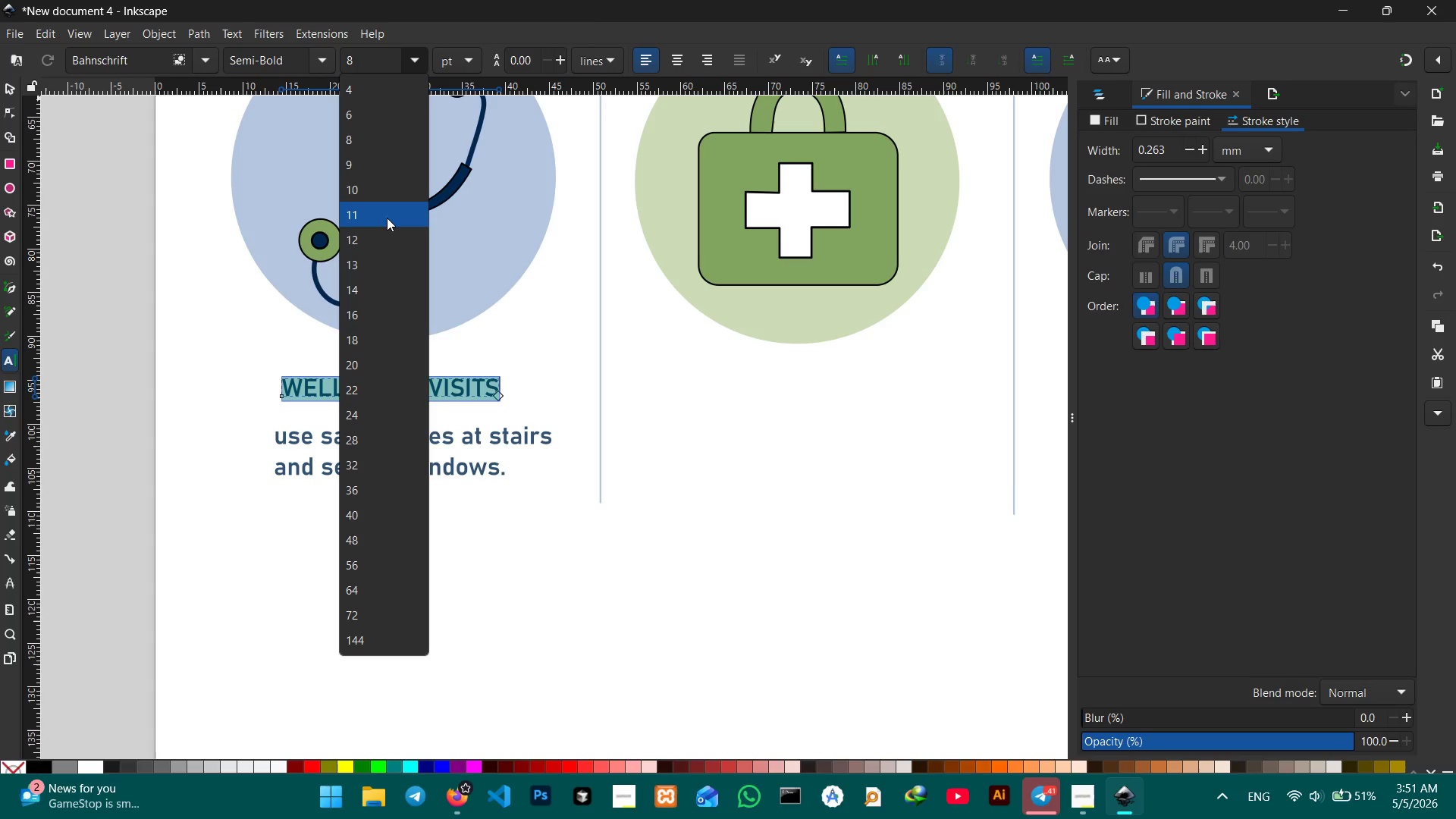 
left_click([387, 233])
 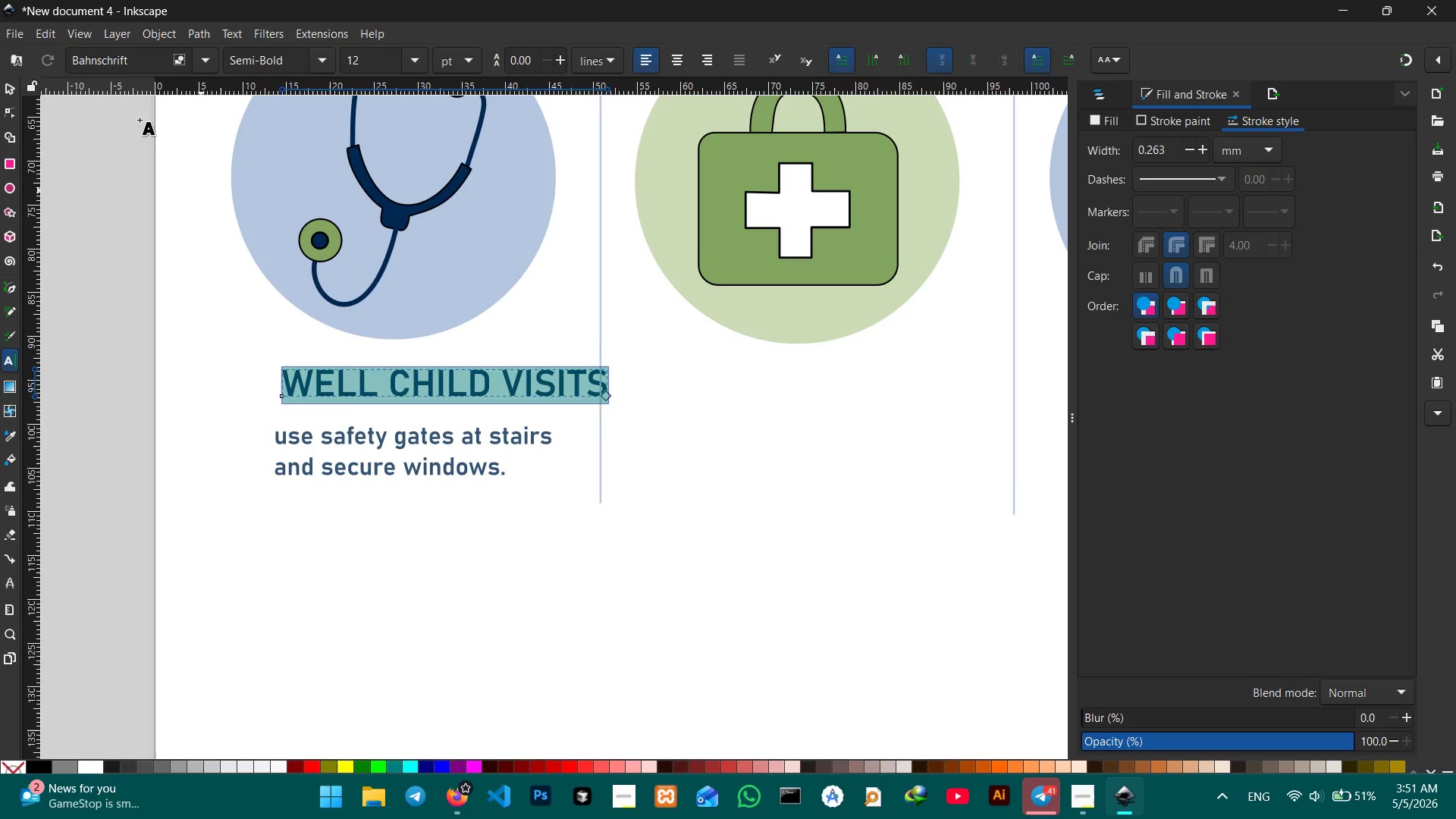 
left_click([8, 90])
 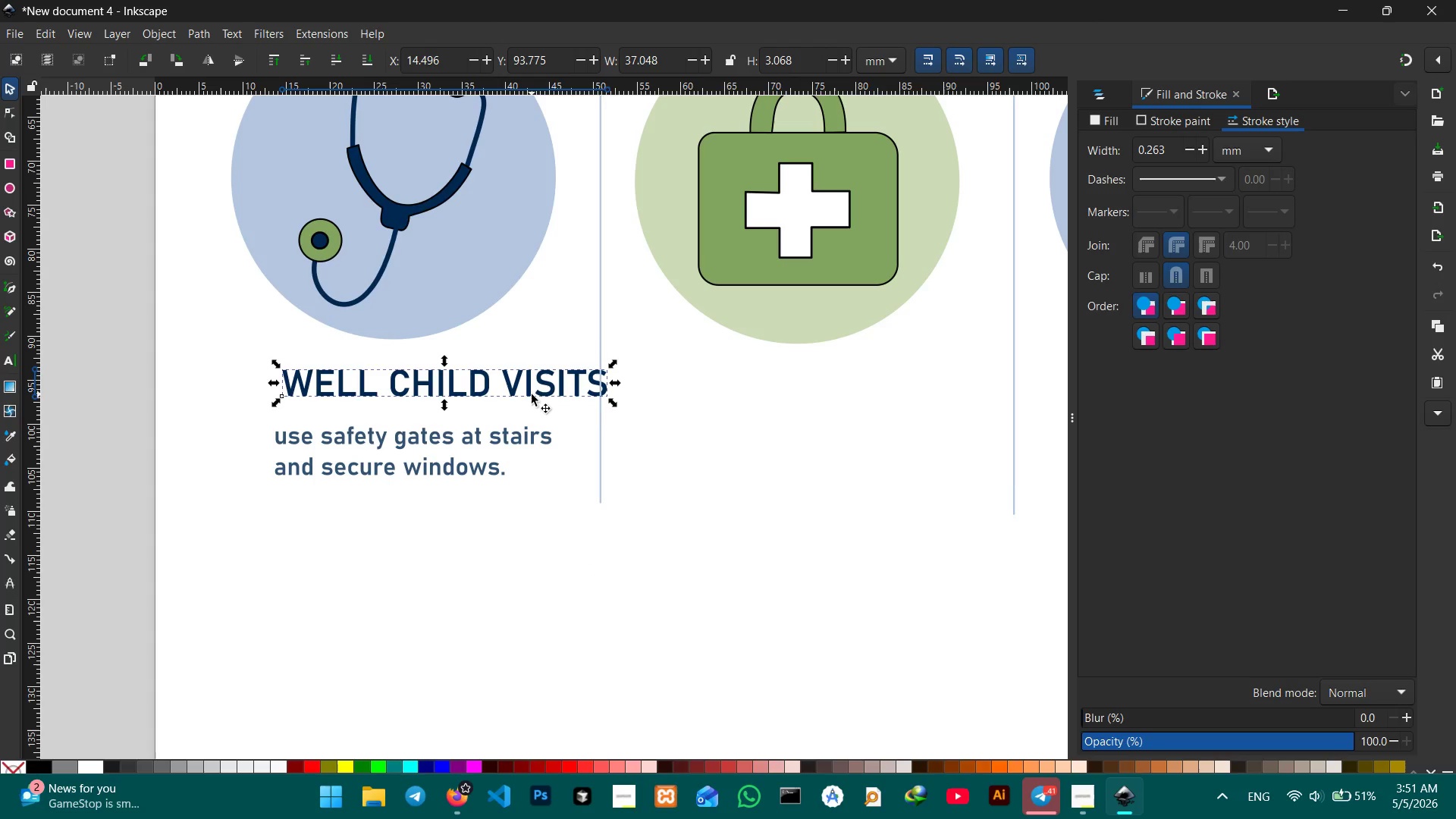 
left_click_drag(start_coordinate=[531, 394], to_coordinate=[488, 393])
 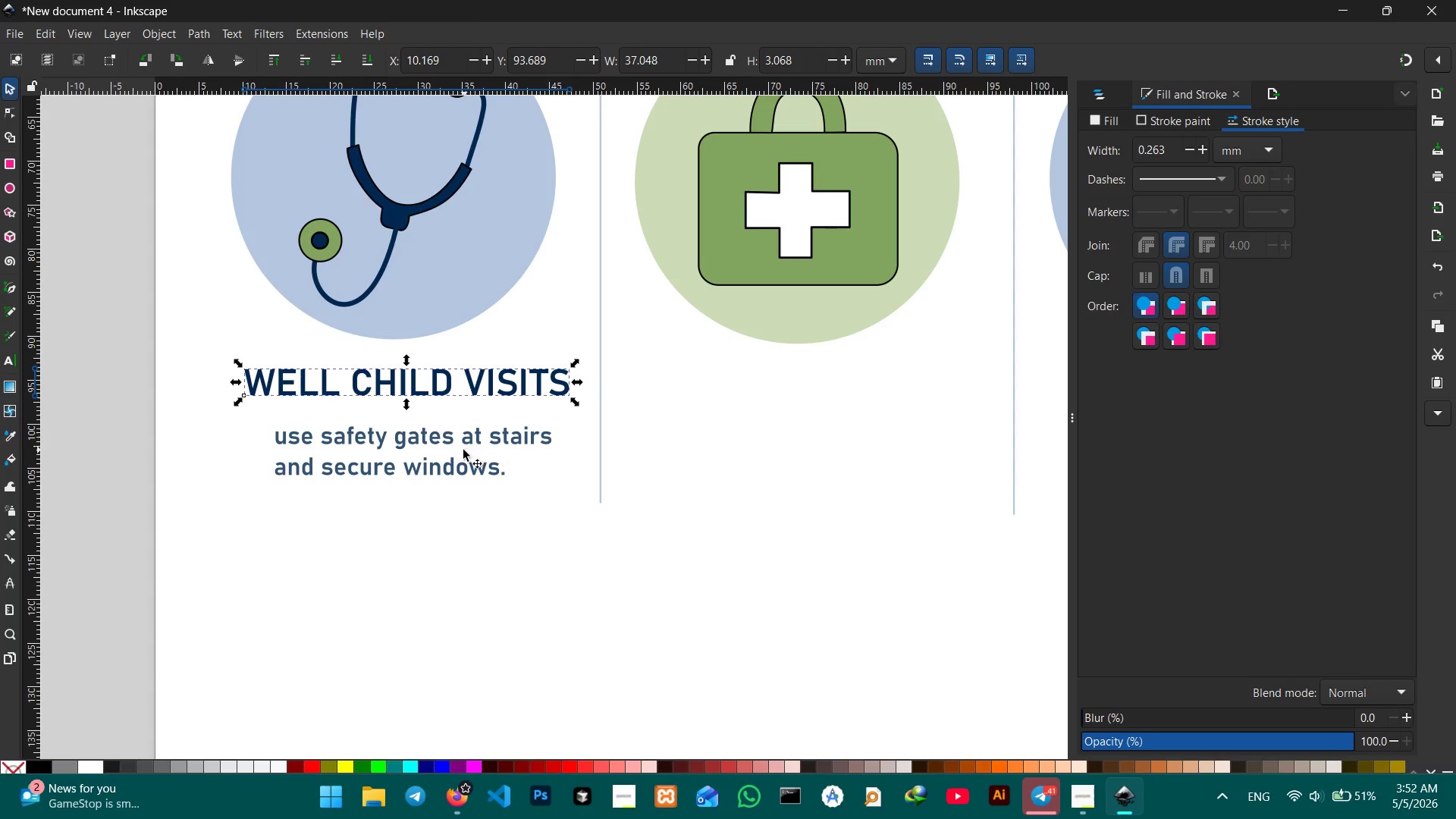 
left_click([463, 450])
 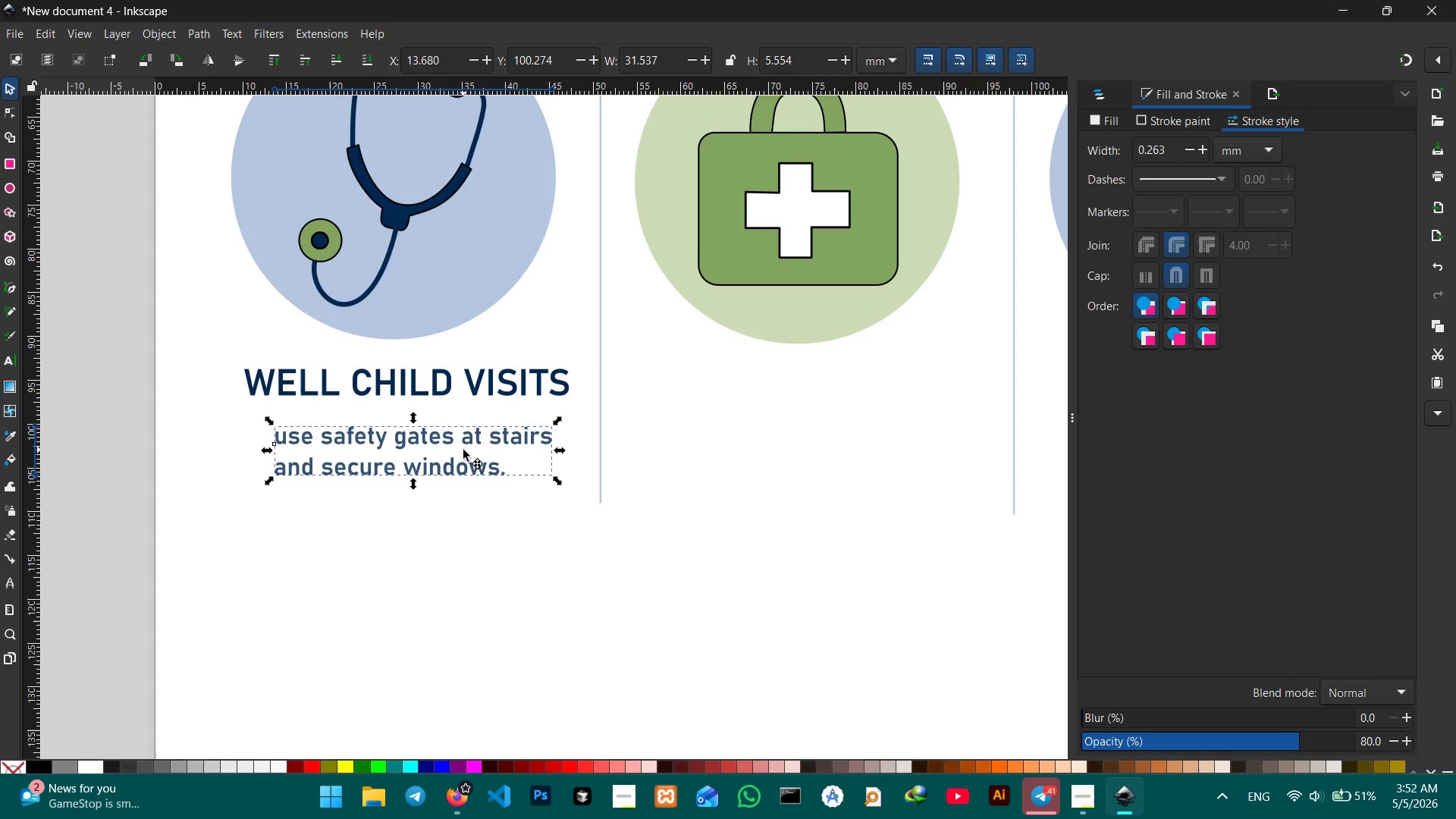 
double_click([463, 450])
 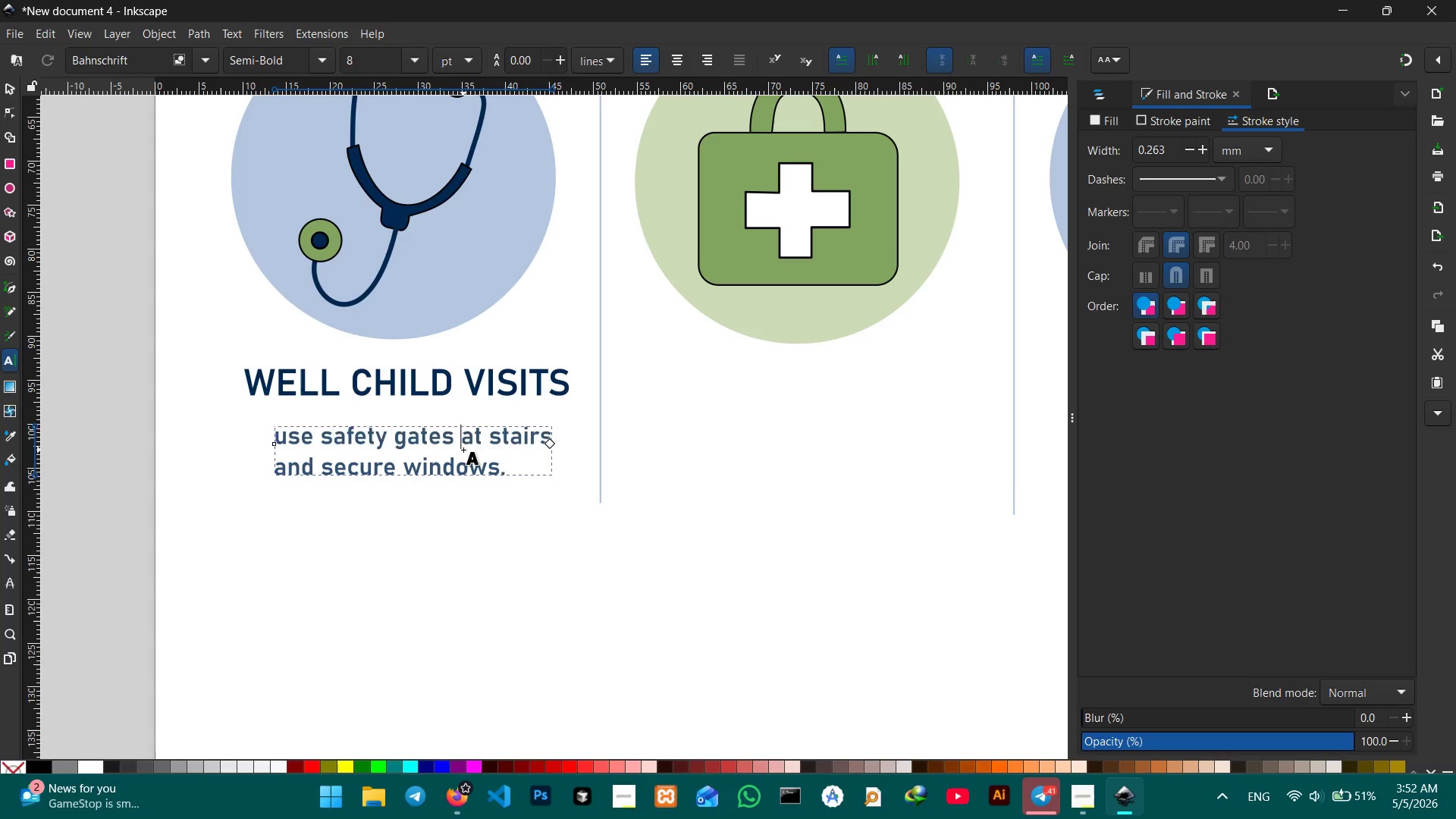 
triple_click([463, 450])
 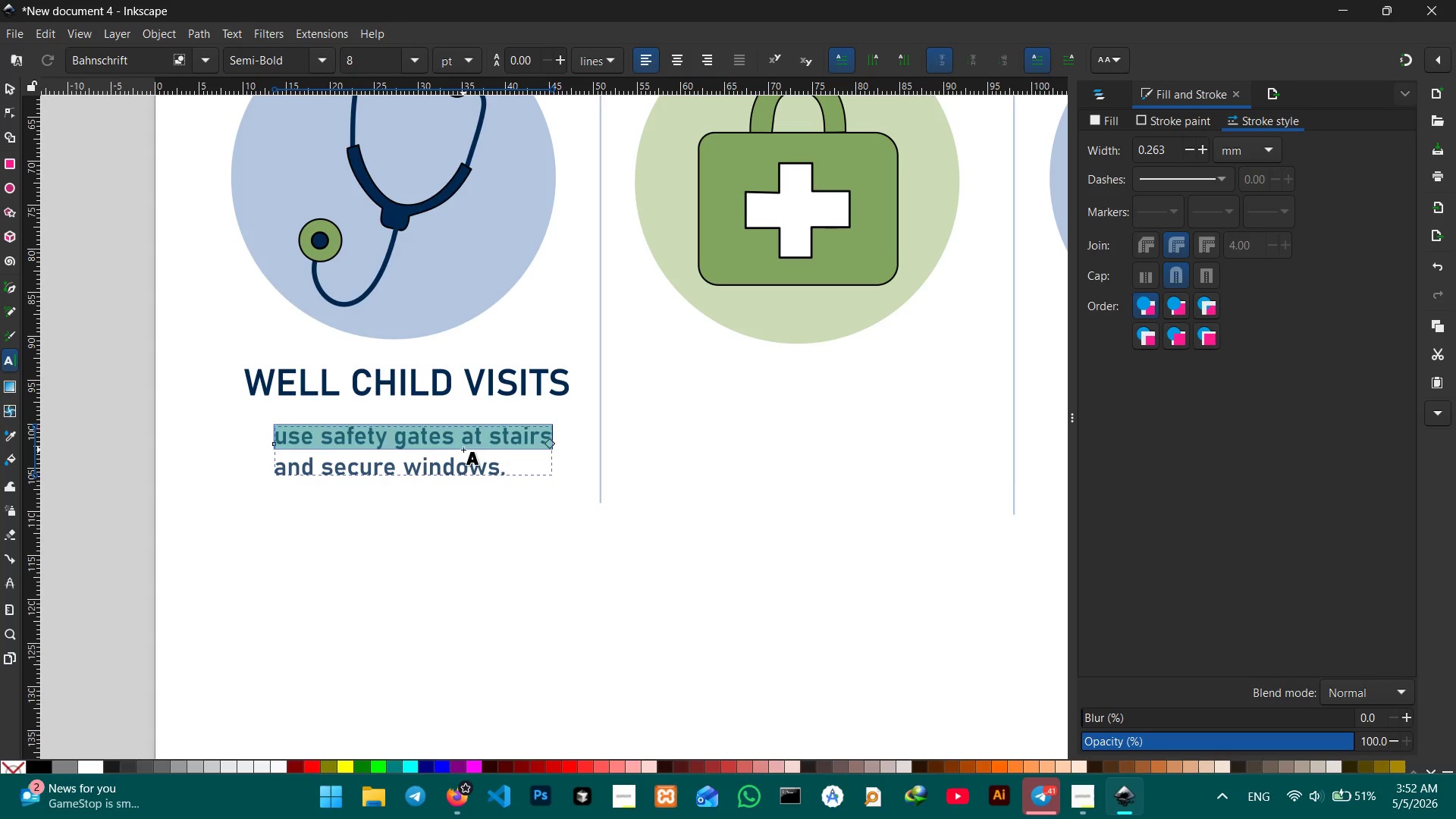 
triple_click([463, 450])
 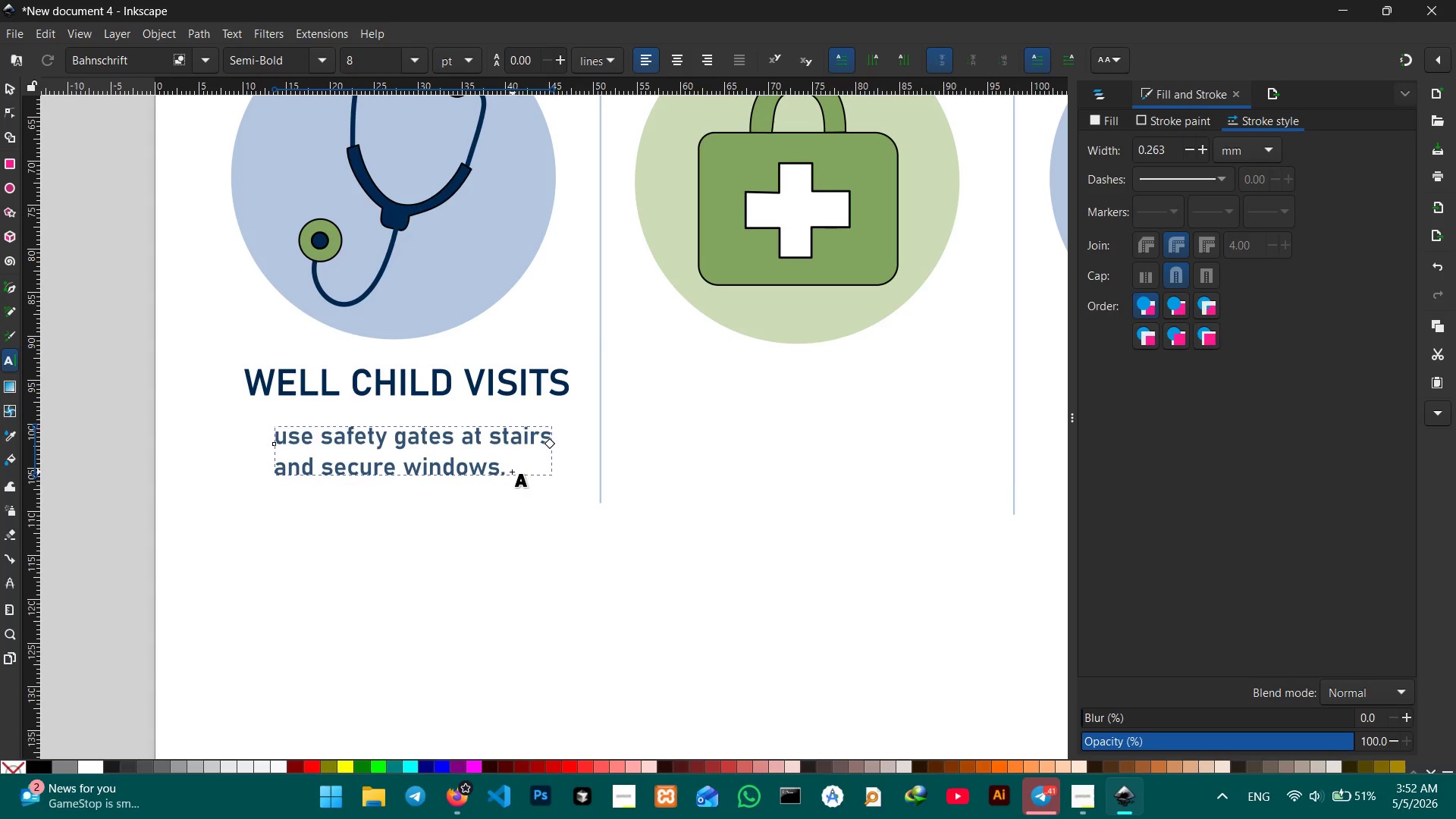 
left_click([507, 473])
 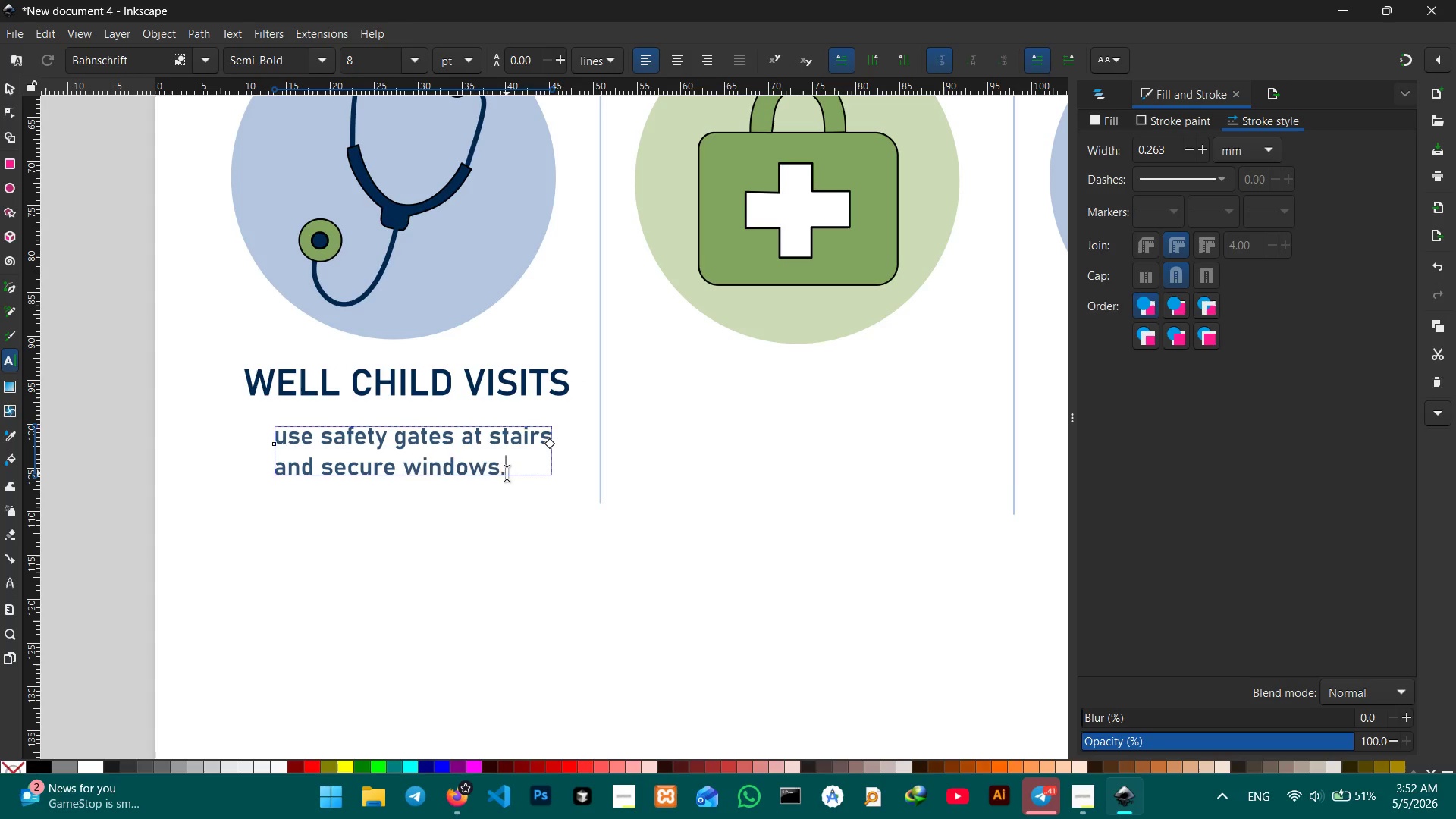 
left_click_drag(start_coordinate=[507, 473], to_coordinate=[286, 434])
 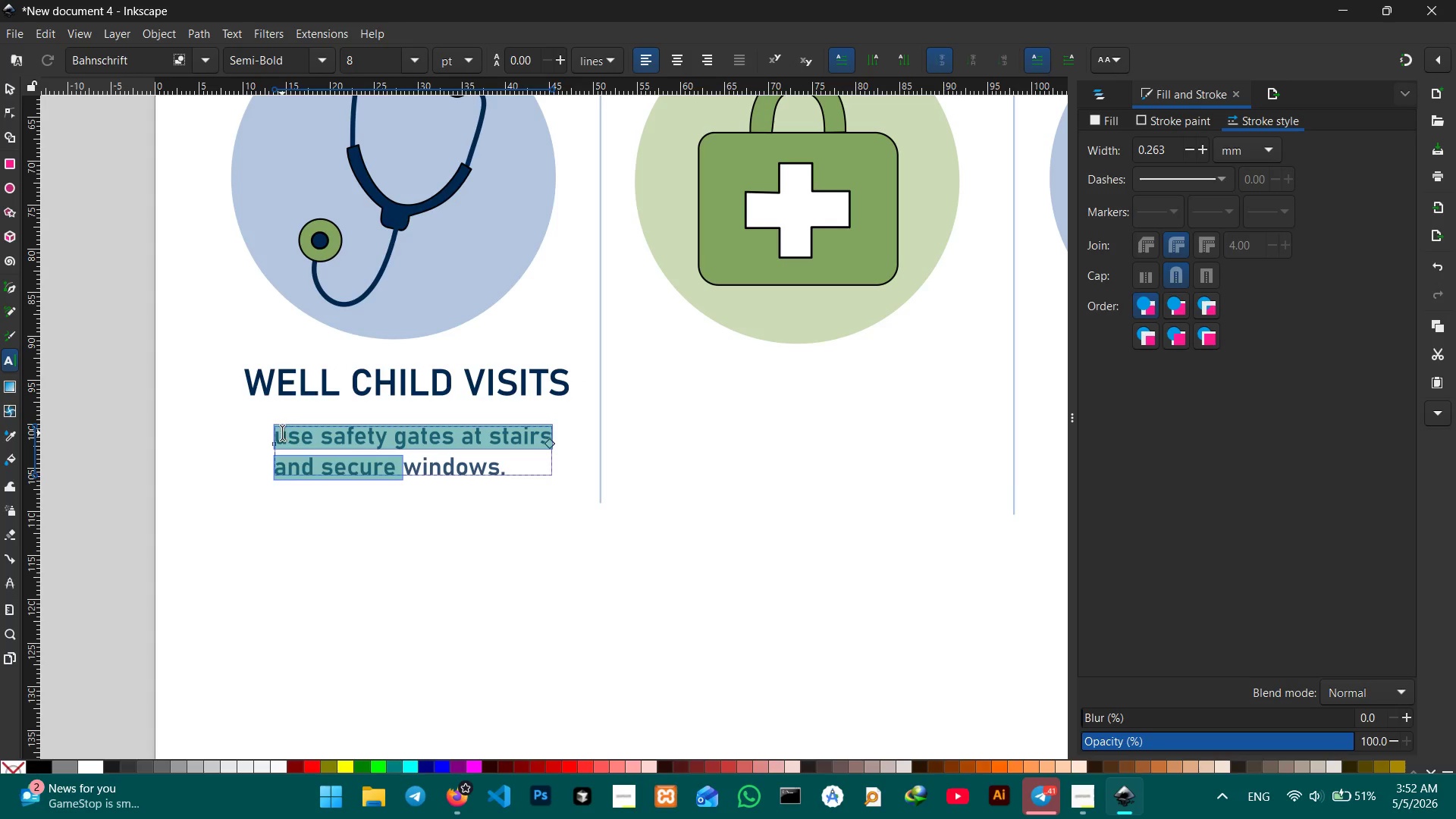 
left_click([282, 433])
 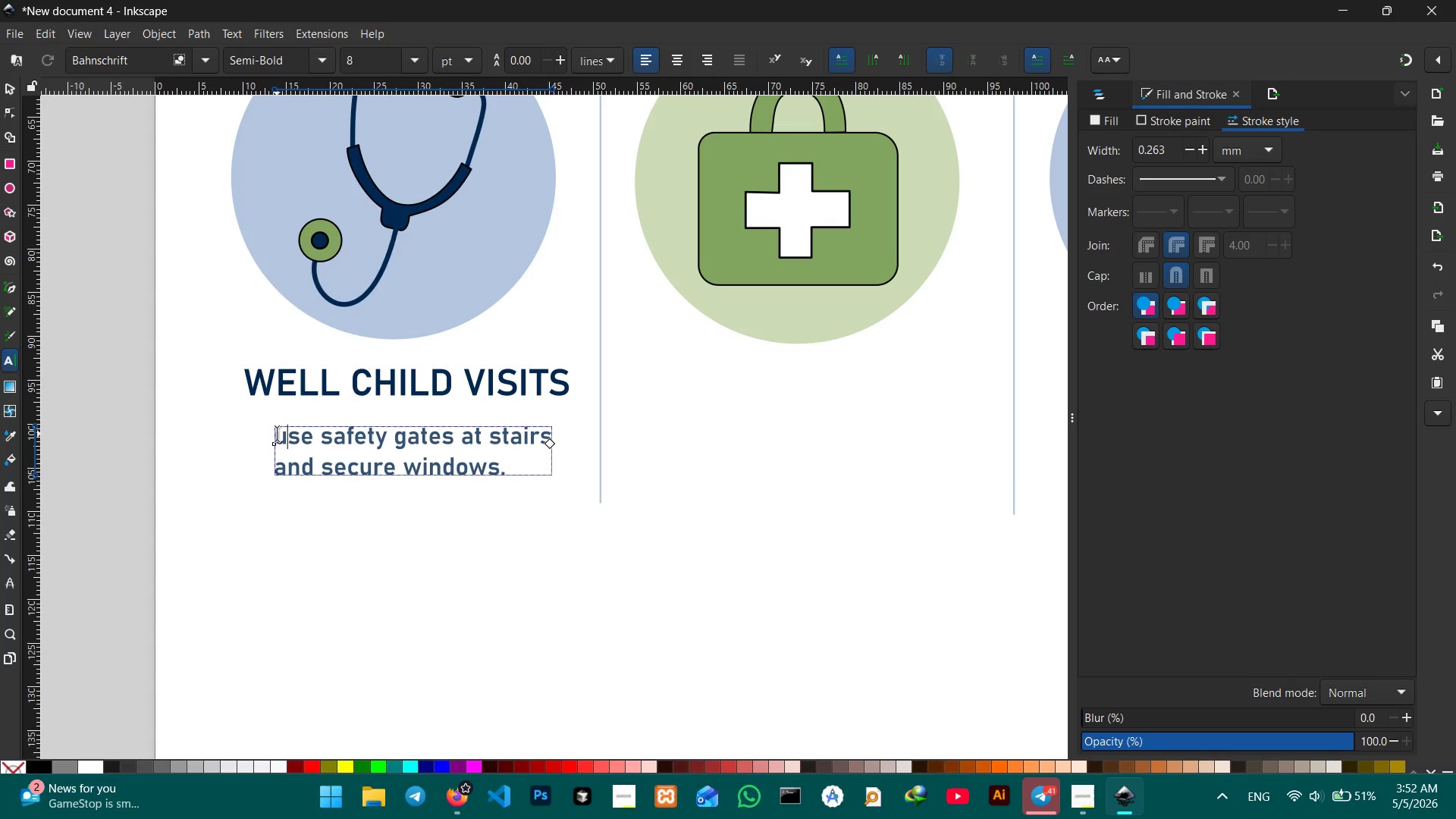 
left_click_drag(start_coordinate=[277, 434], to_coordinate=[560, 463])
 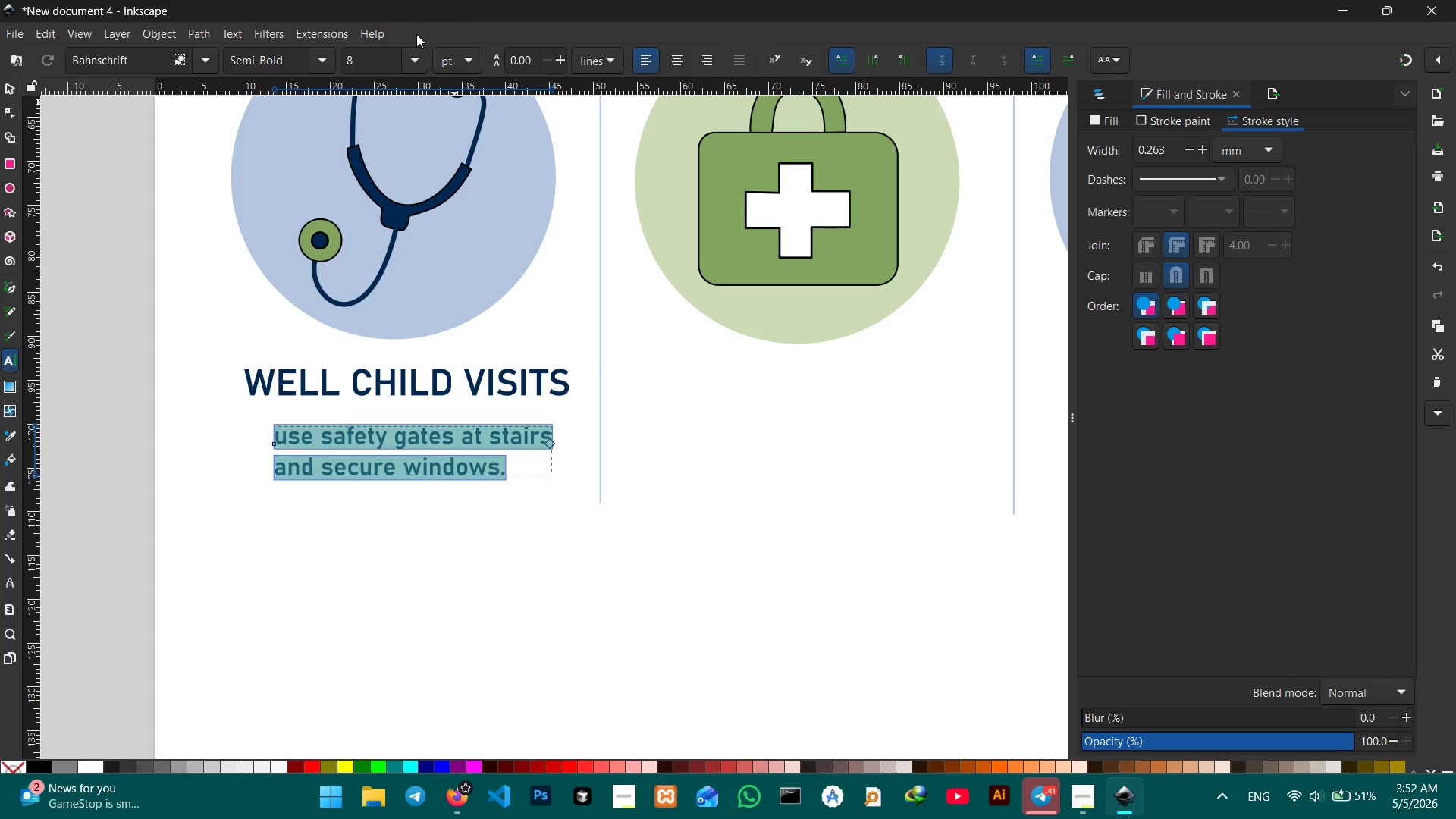 
left_click([413, 65])
 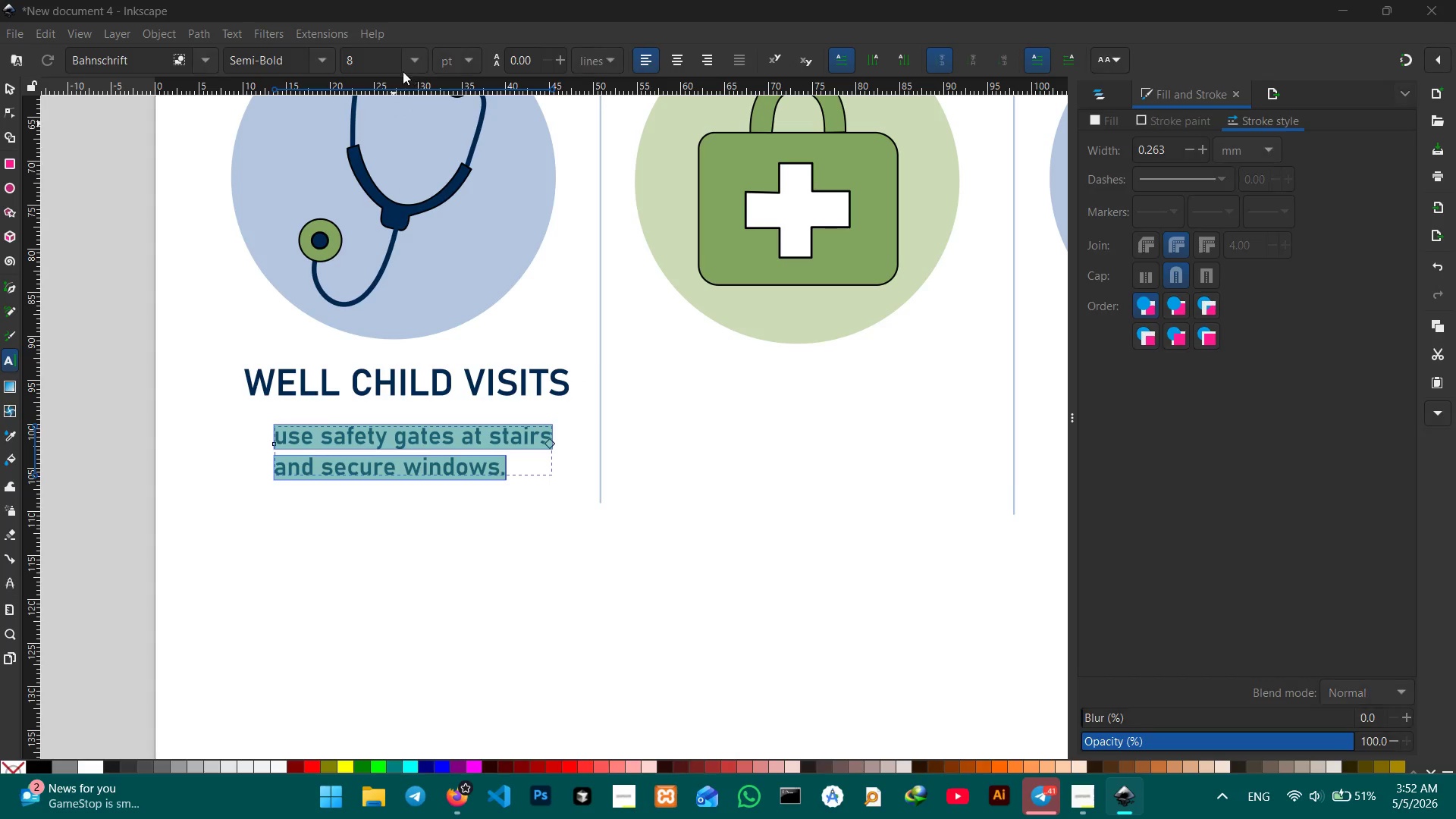 
left_click([415, 62])
 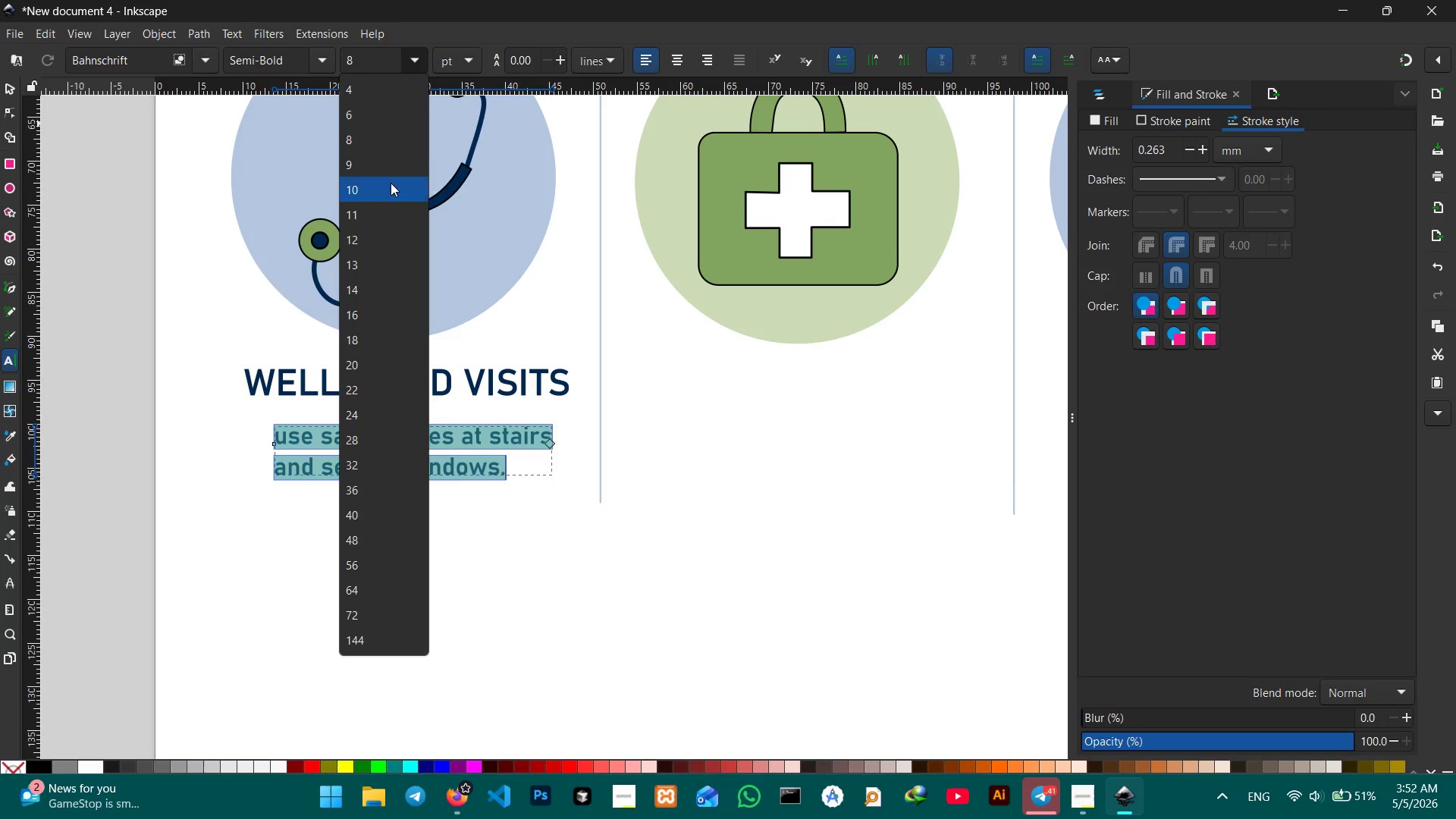 
left_click([390, 184])
 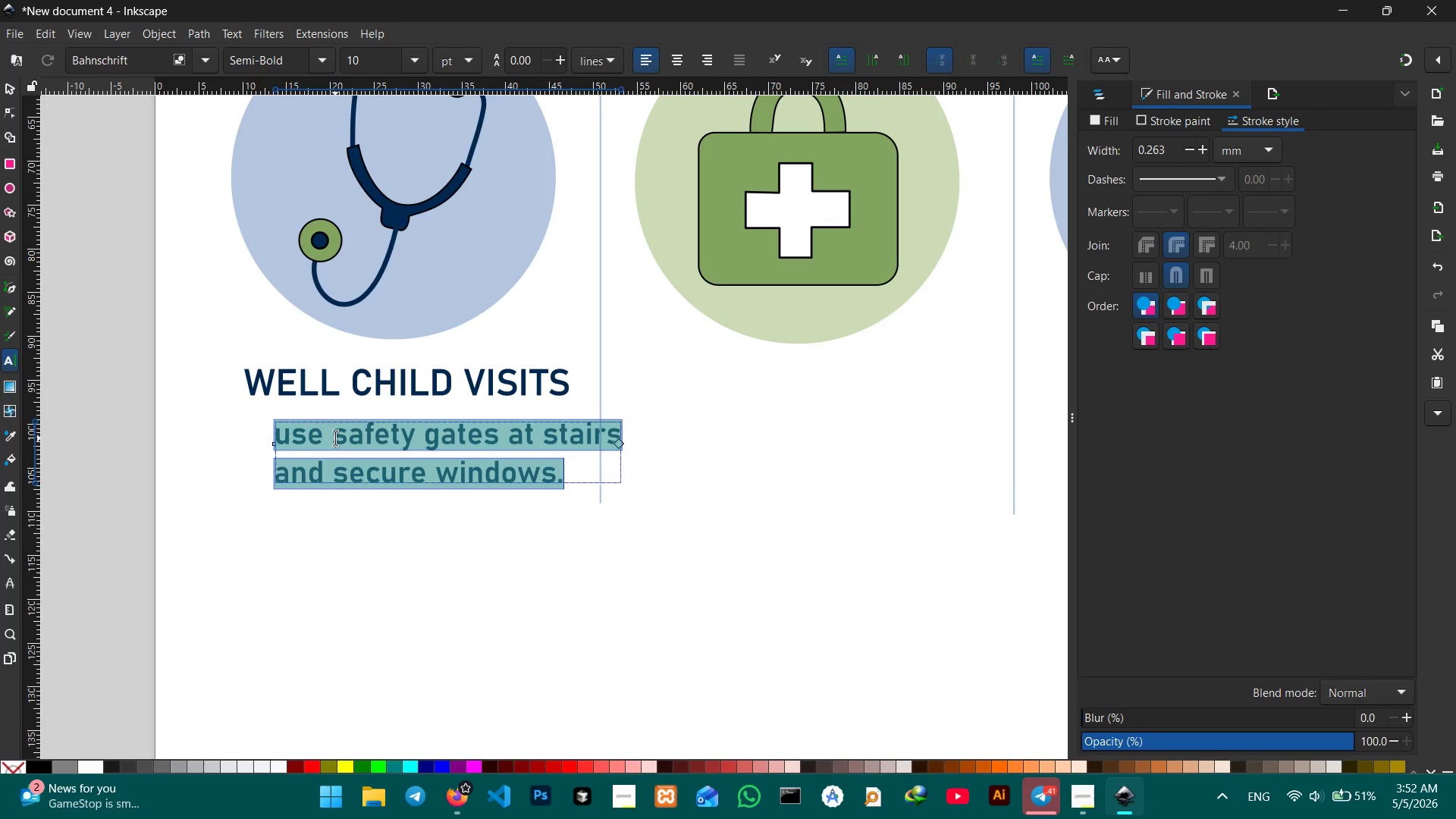 
type(Routien)
key(Backspace)
key(Backspace)
type(ne checkups, growth)
 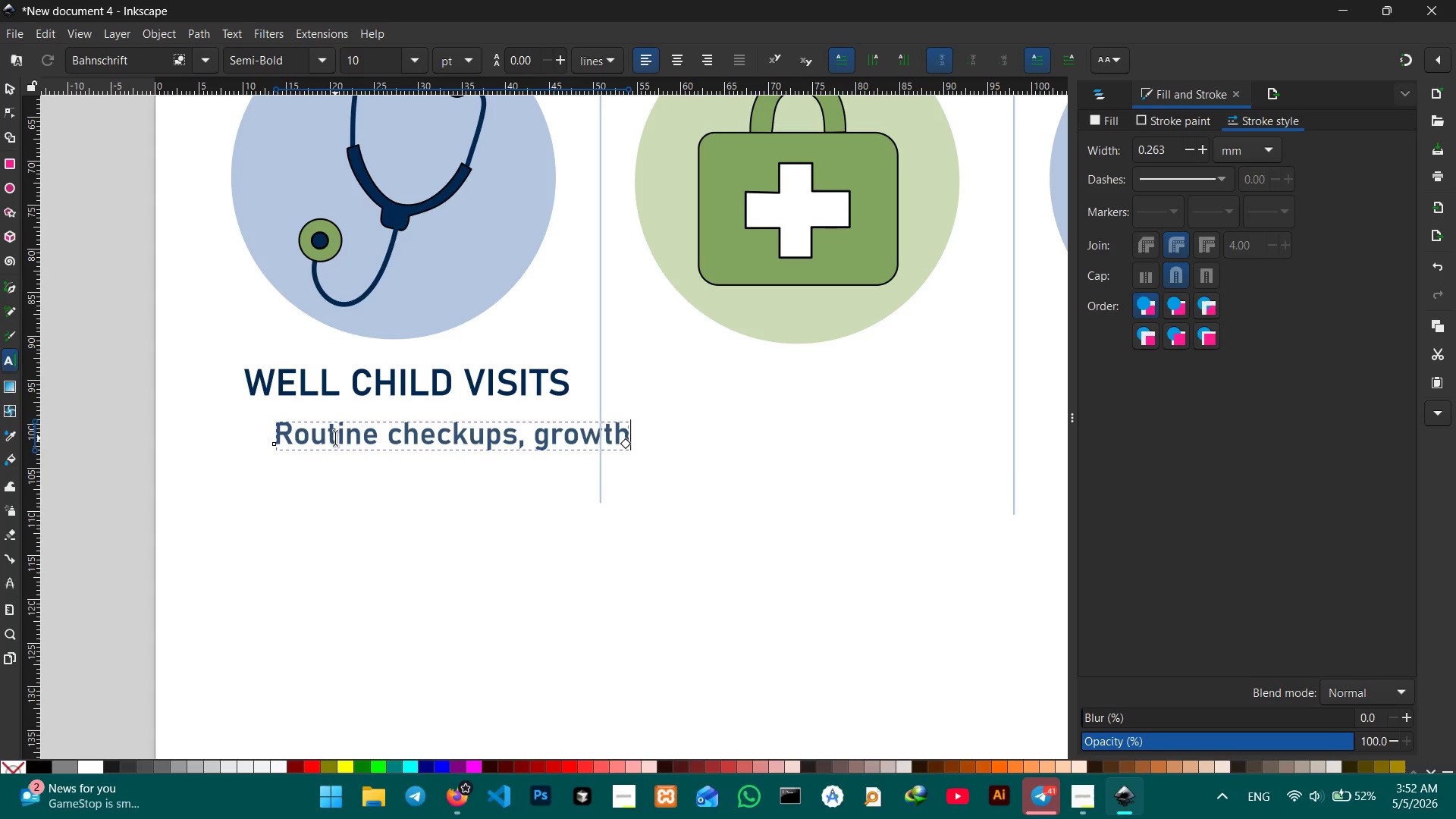 
key(Shift+Enter)
 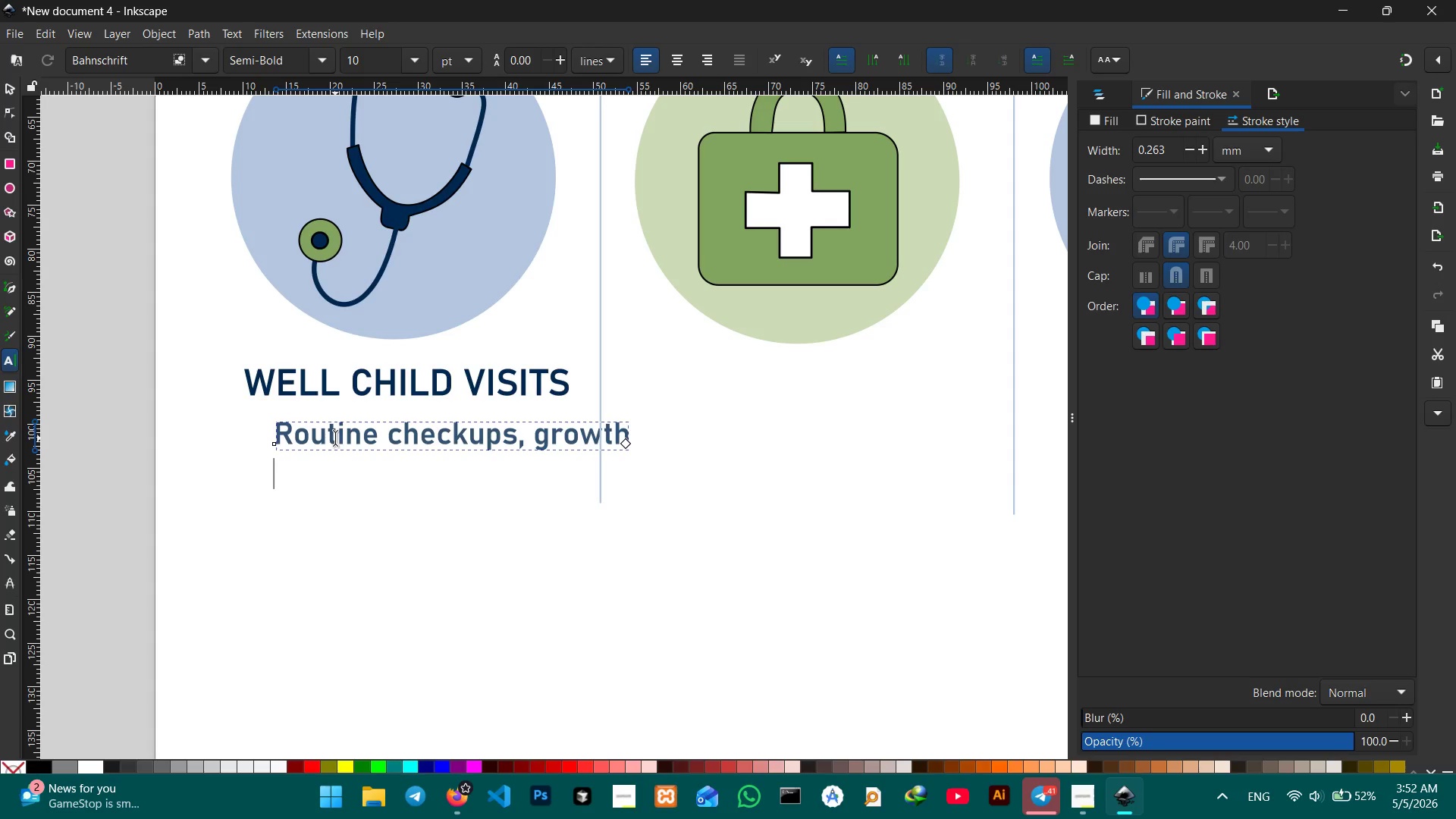 
type(tracking and developmental )
 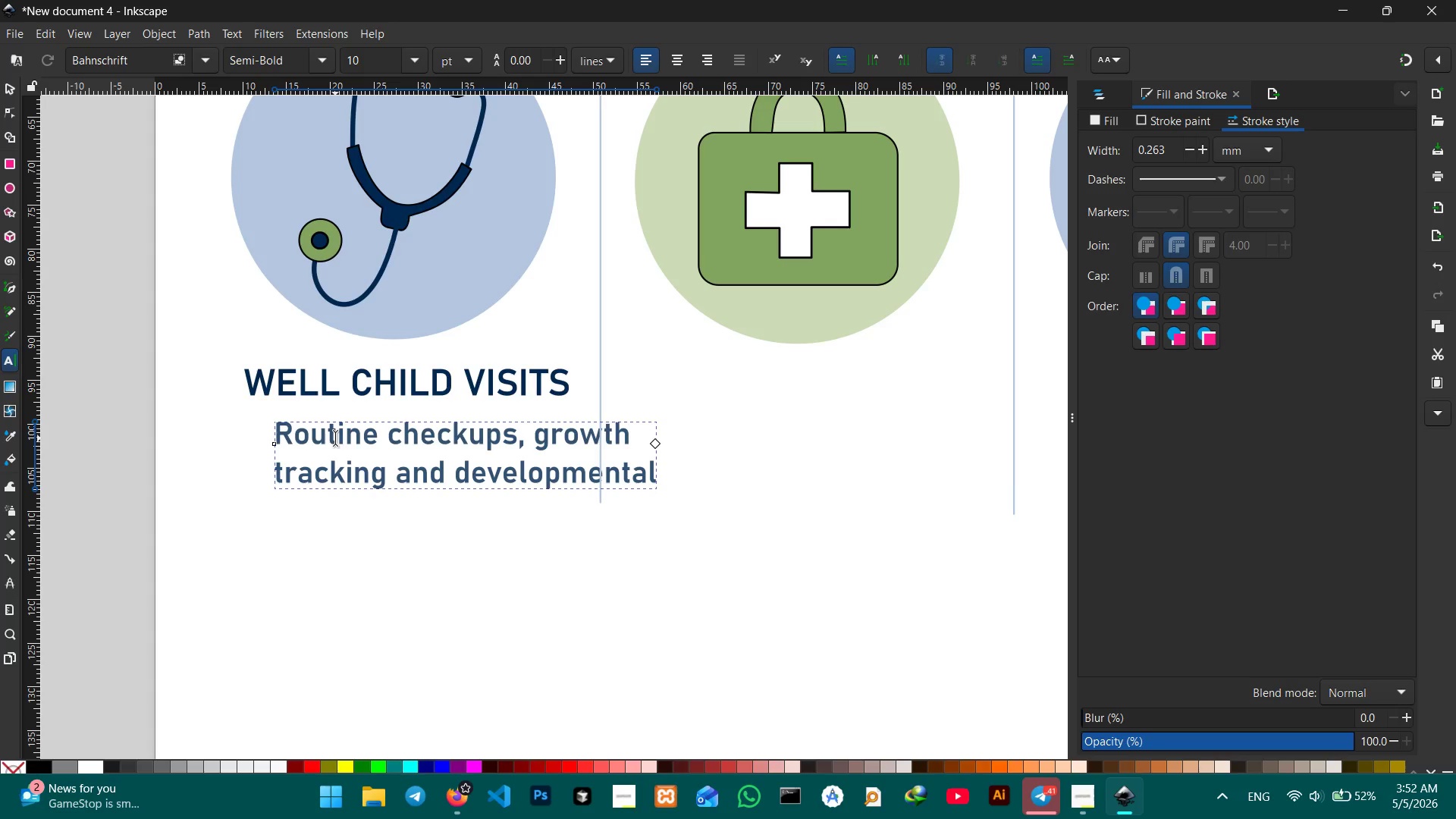 
key(Shift+Enter)
 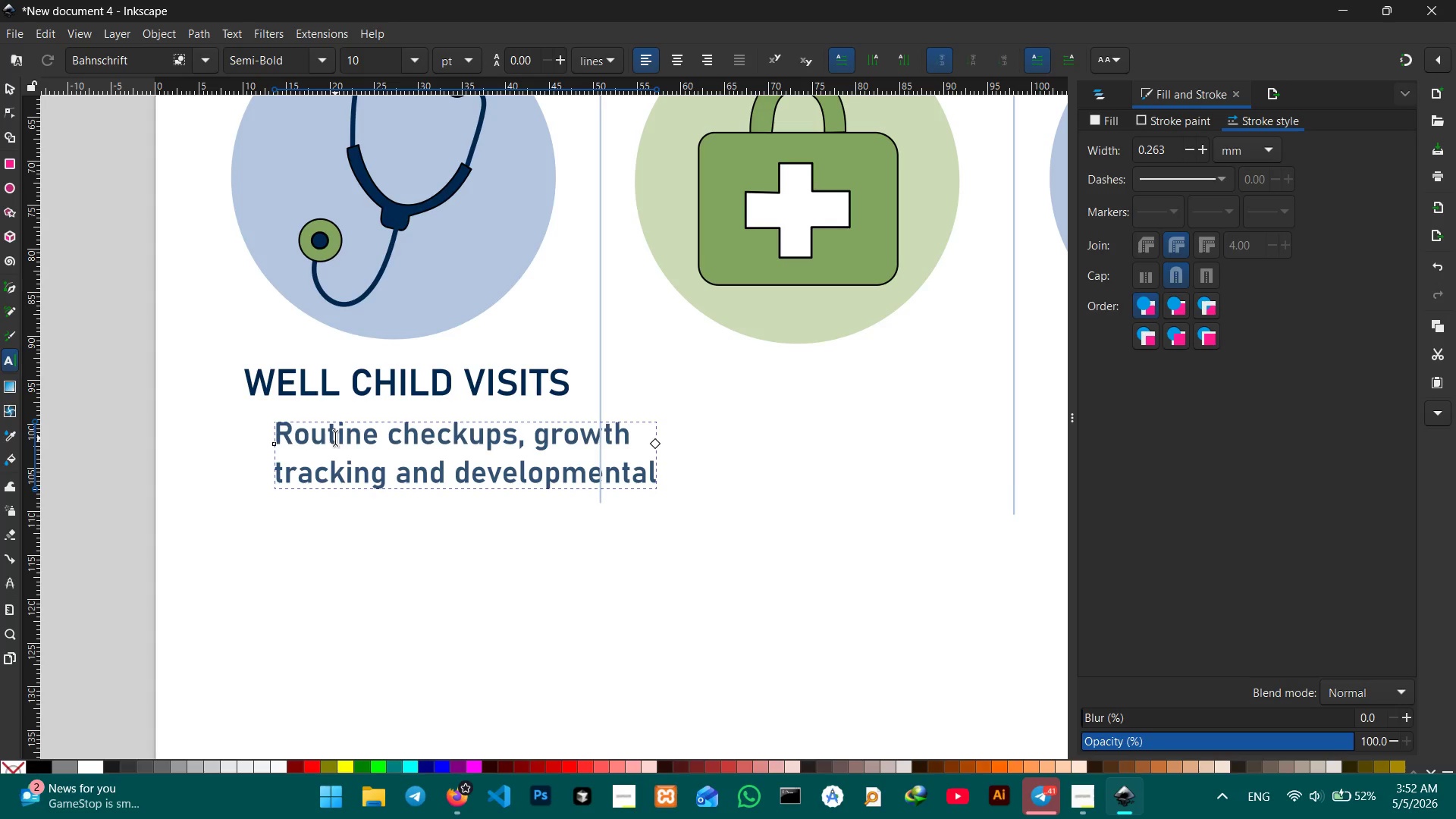 
type(screenings.)
 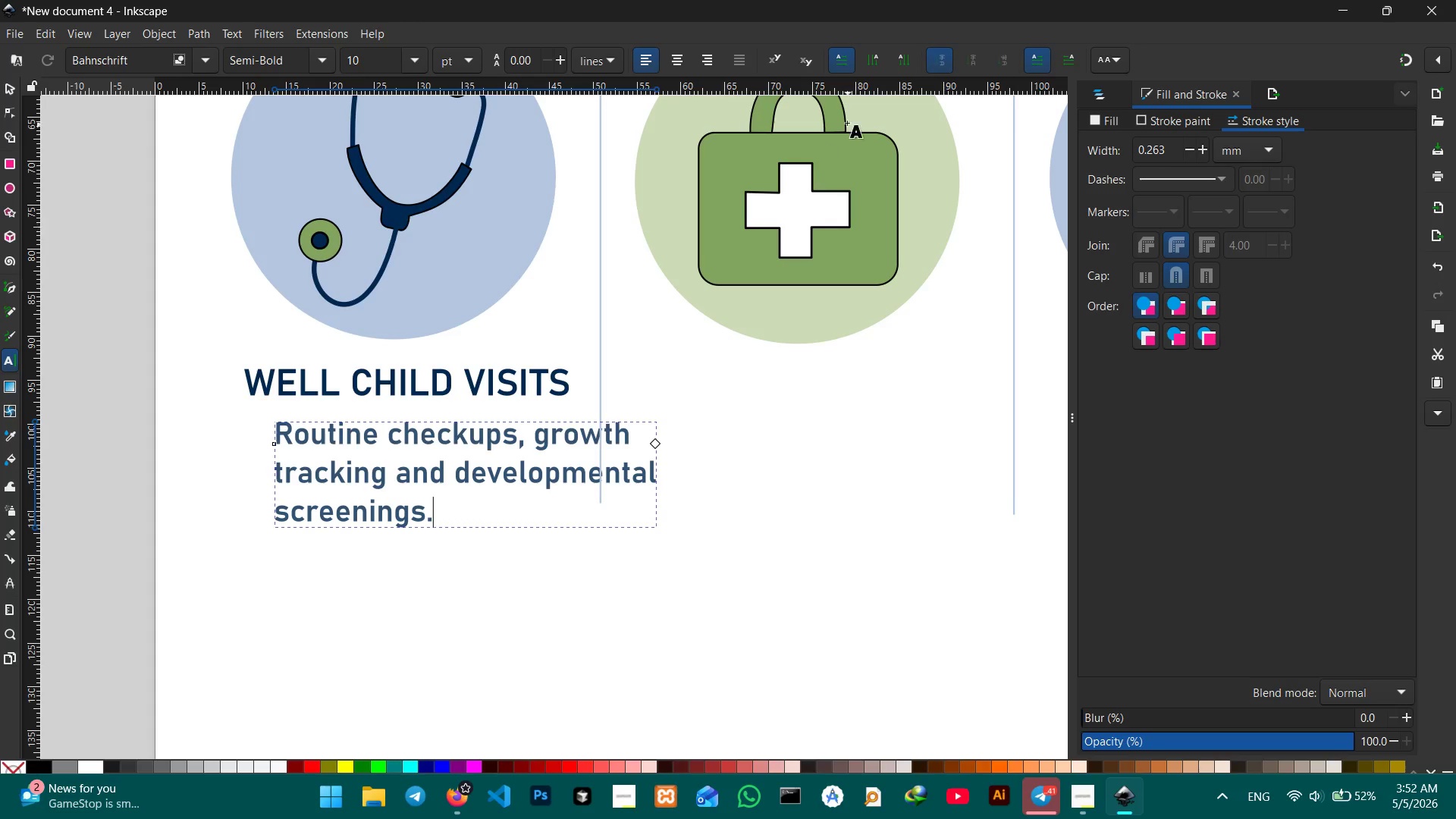 
left_click([666, 58])
 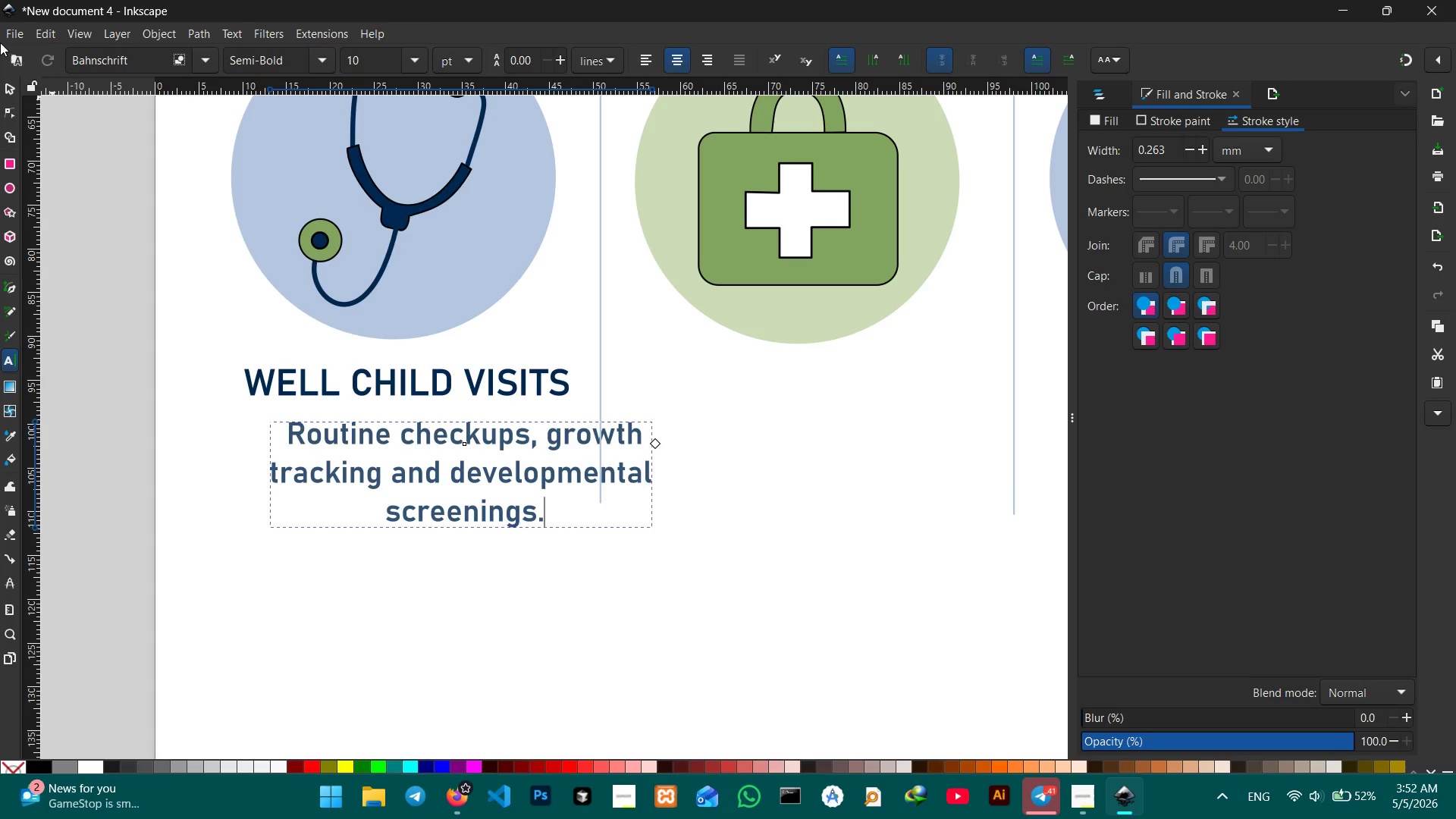 
left_click([3, 96])
 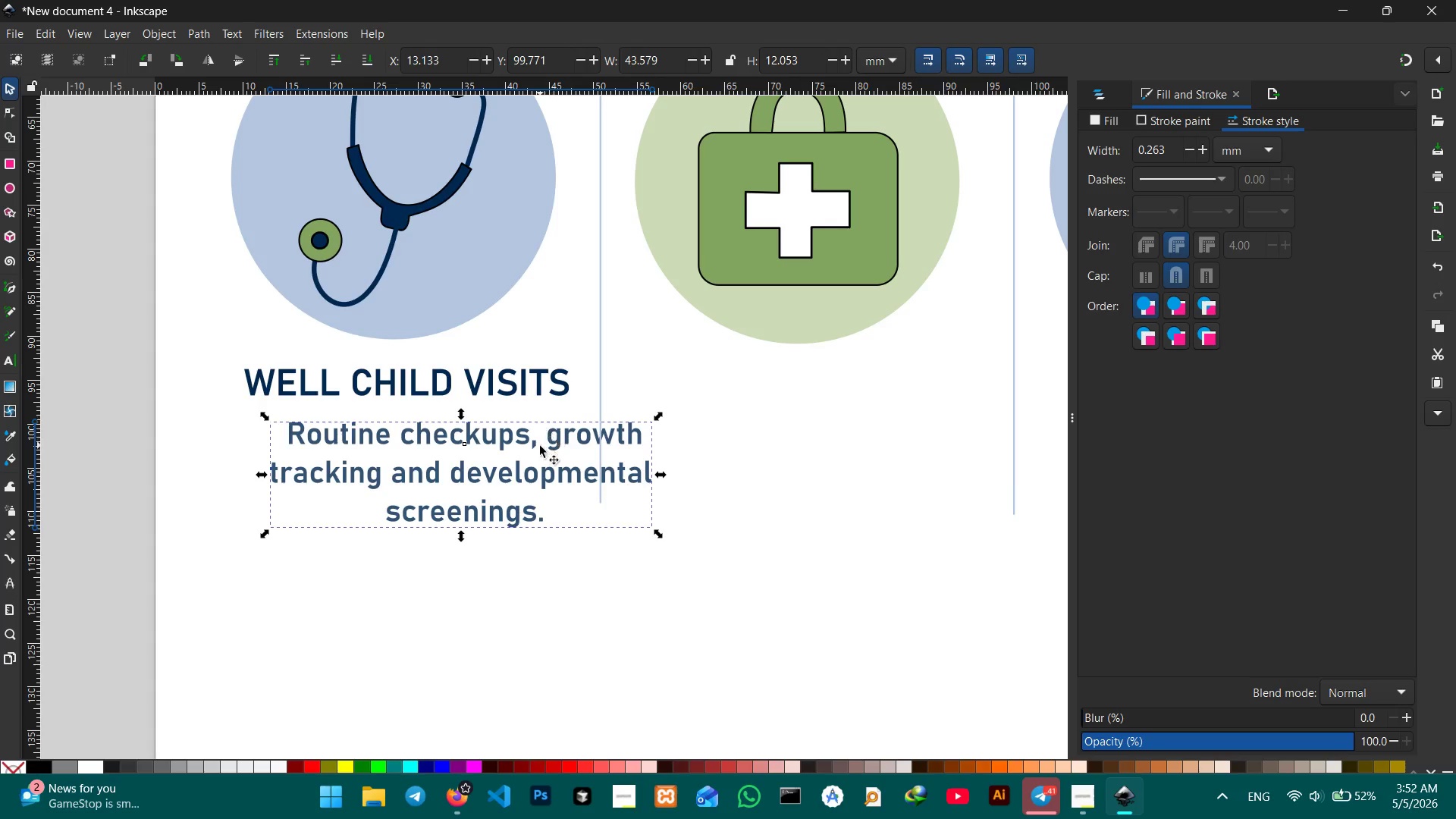 
left_click_drag(start_coordinate=[541, 464], to_coordinate=[472, 459])
 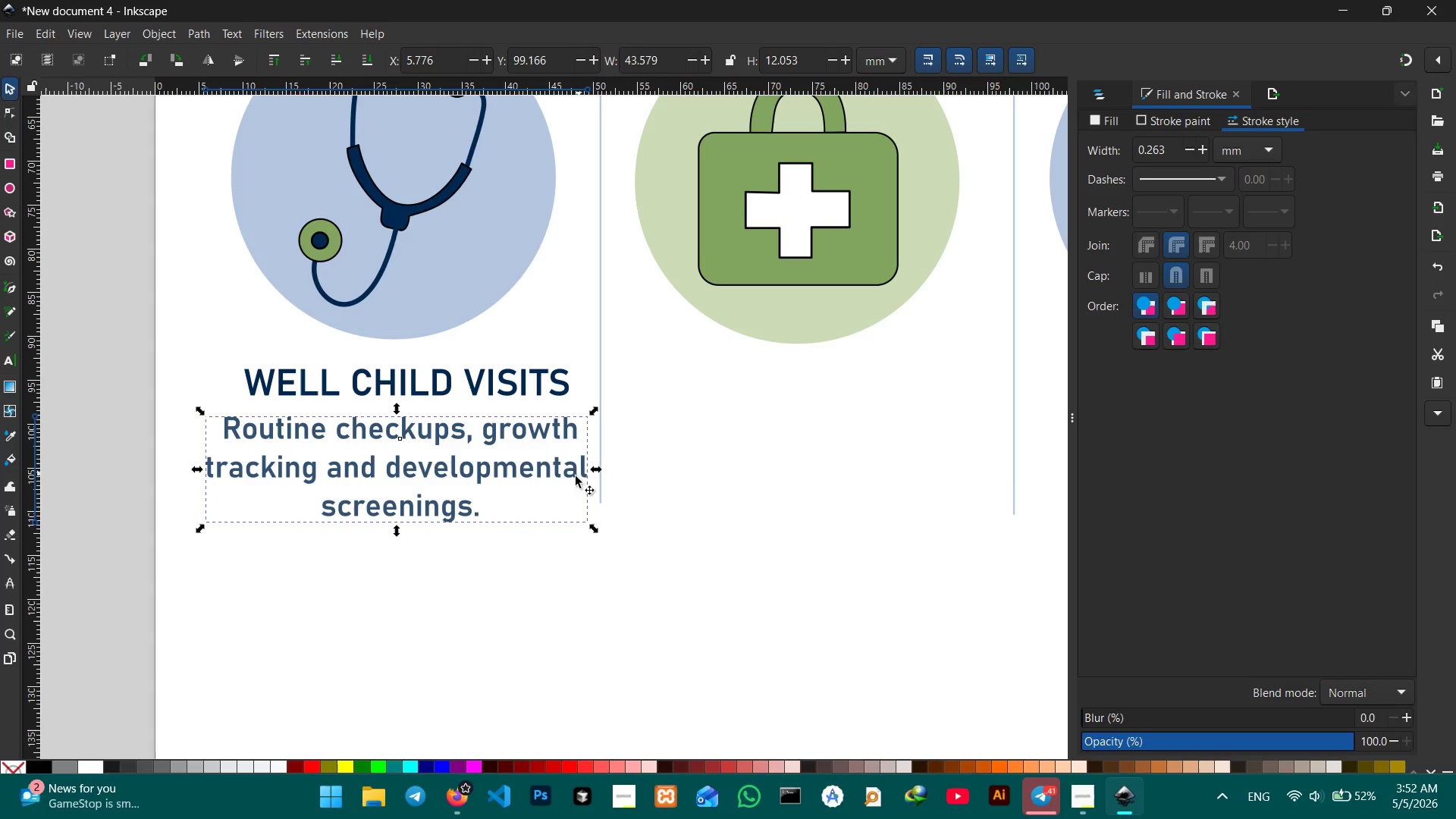 
double_click([449, 458])
 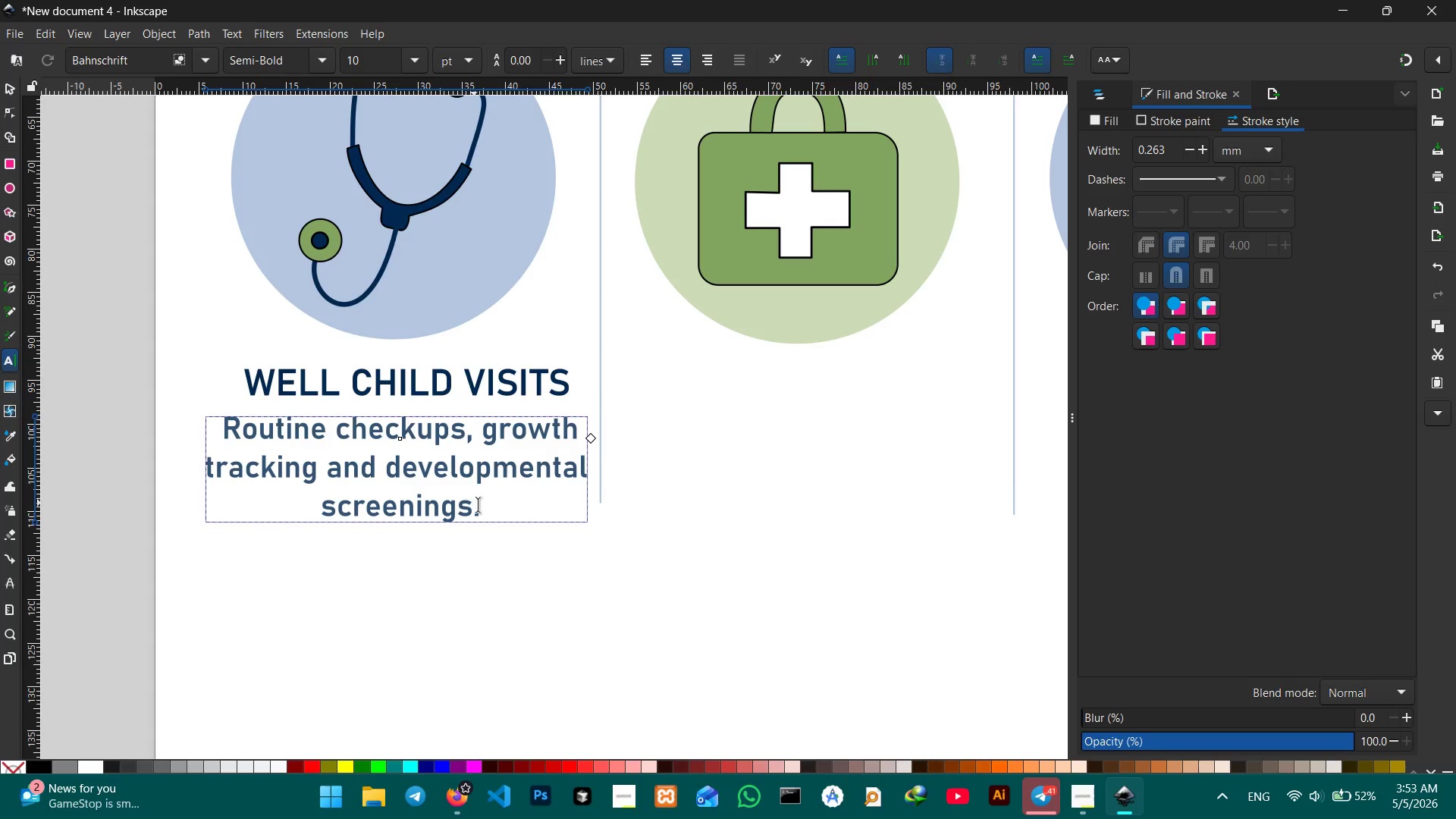 
left_click([481, 507])
 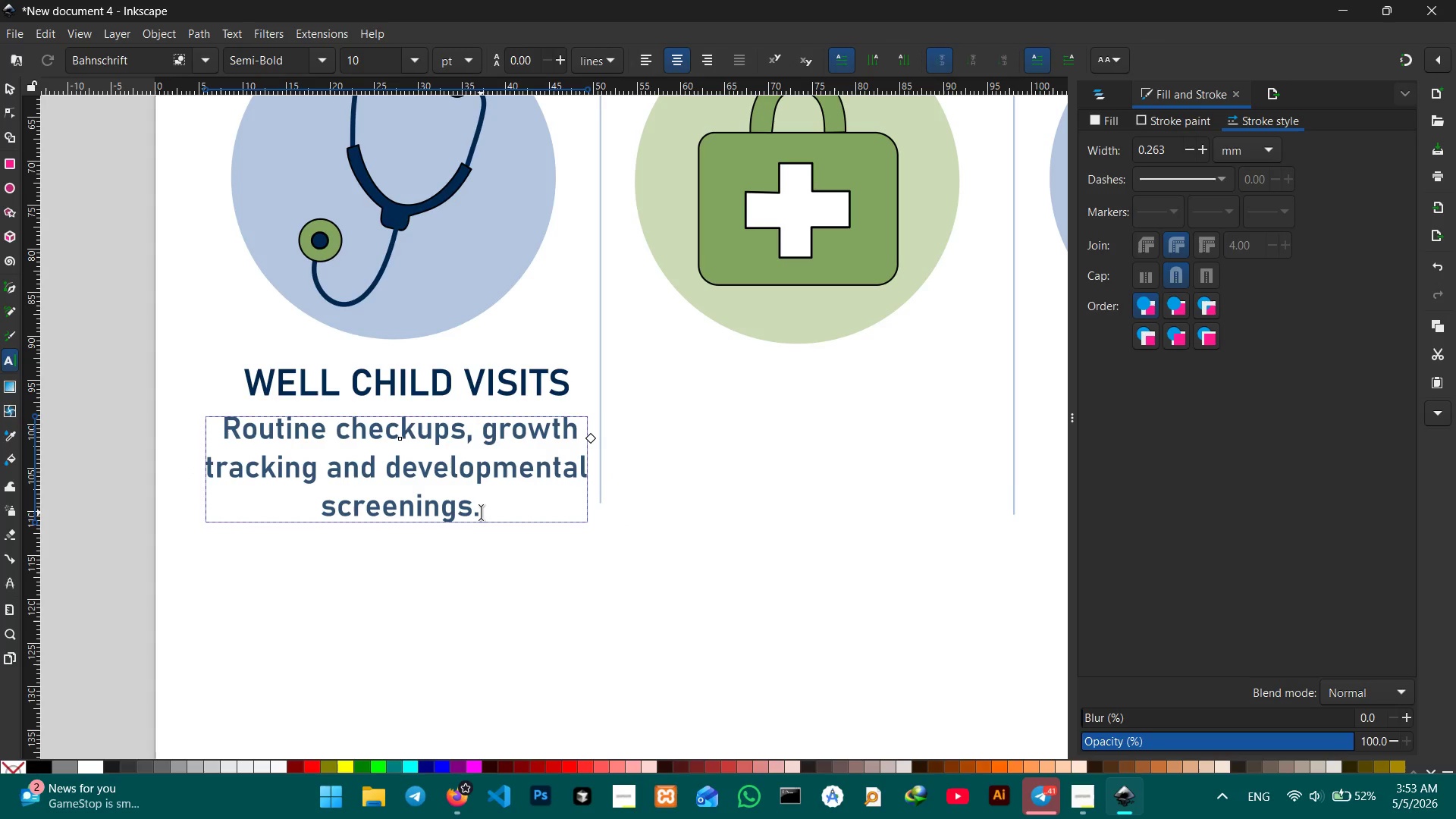 
left_click_drag(start_coordinate=[481, 513], to_coordinate=[193, 410])
 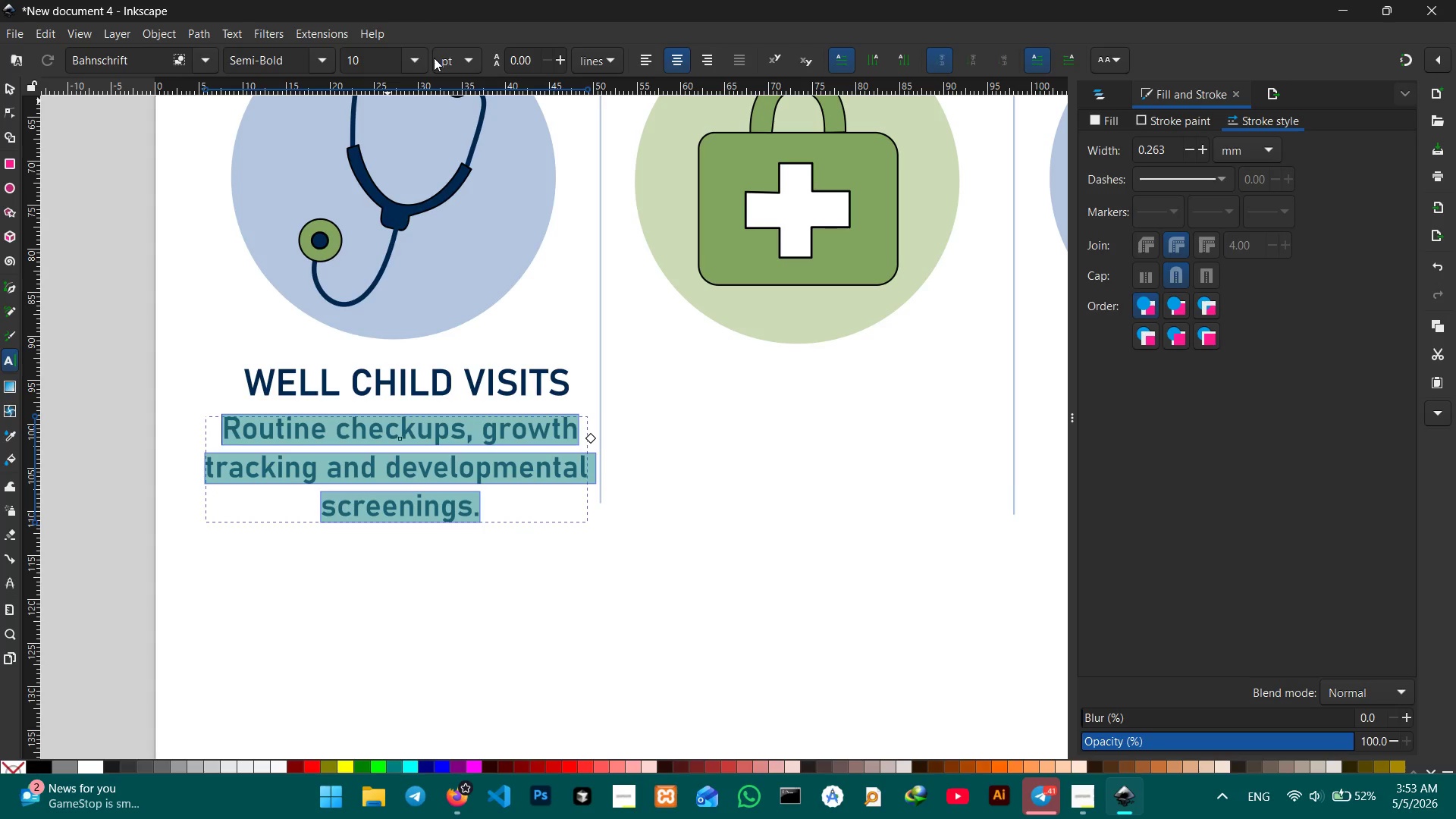 
left_click([412, 58])
 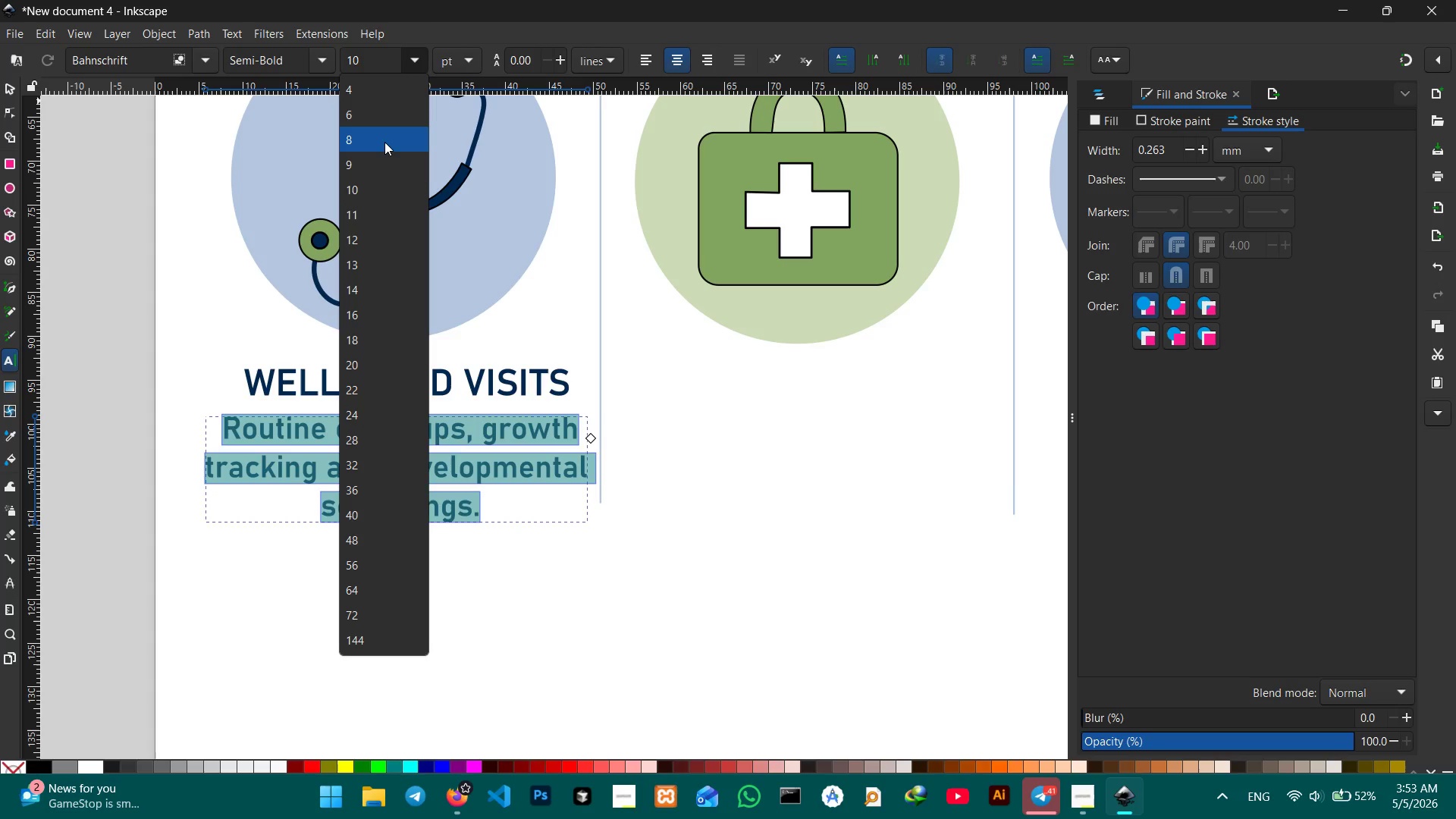 
left_click([384, 142])
 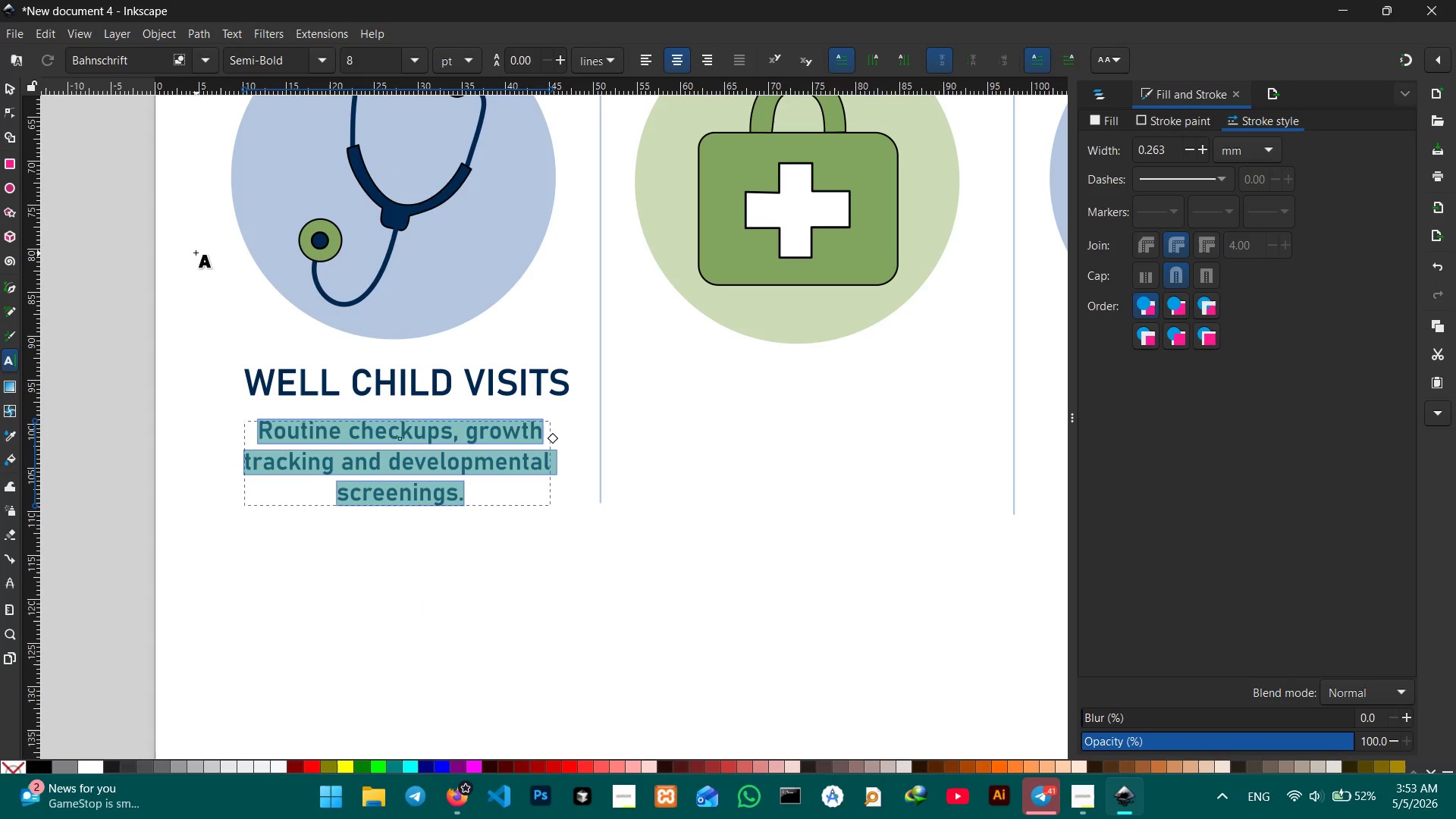 
left_click([4, 89])
 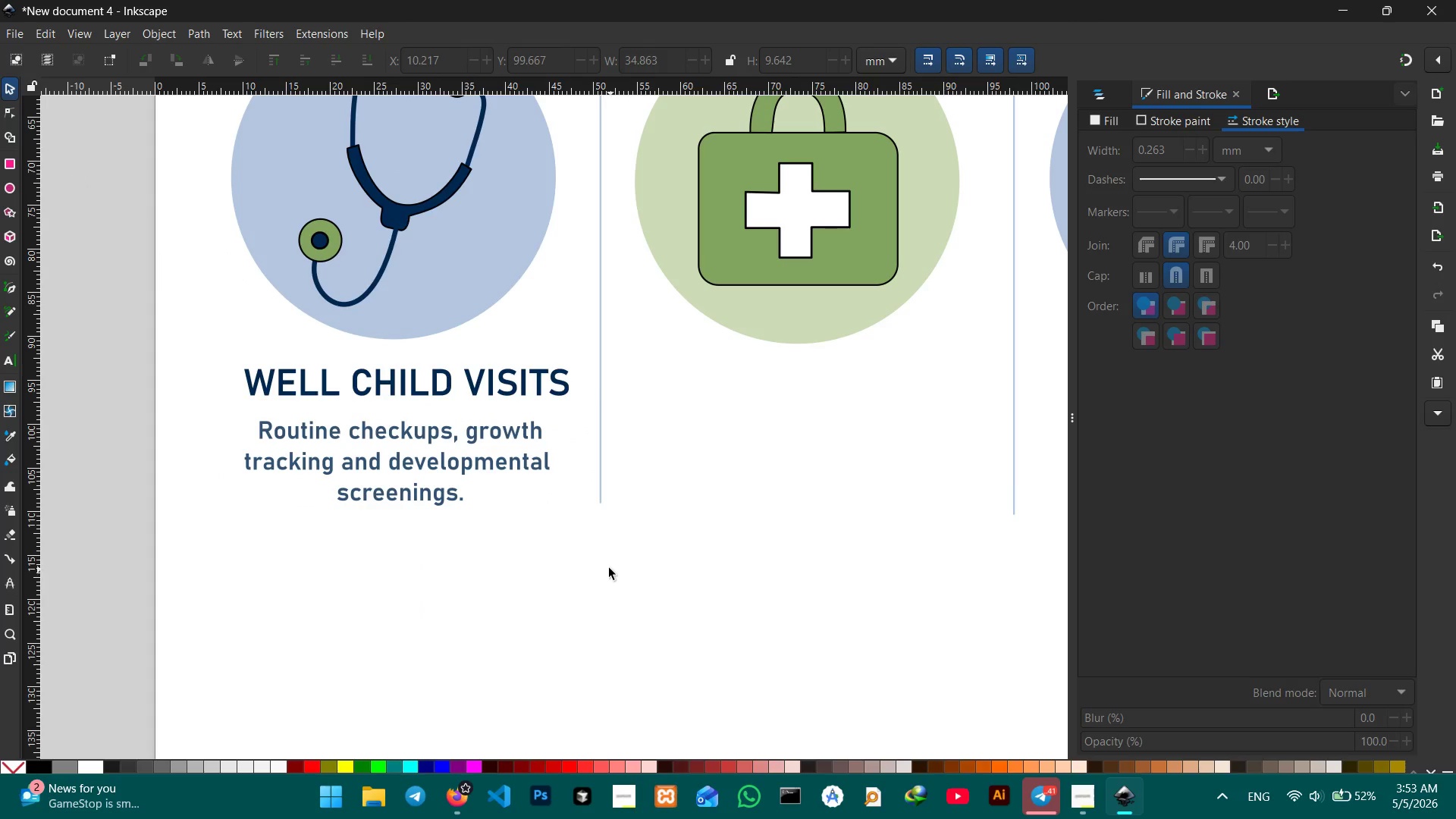 
hold_key(key=ControlLeft, duration=0.94)
scroll: coordinate [605, 562], scroll_direction: down, amount: 2.0
 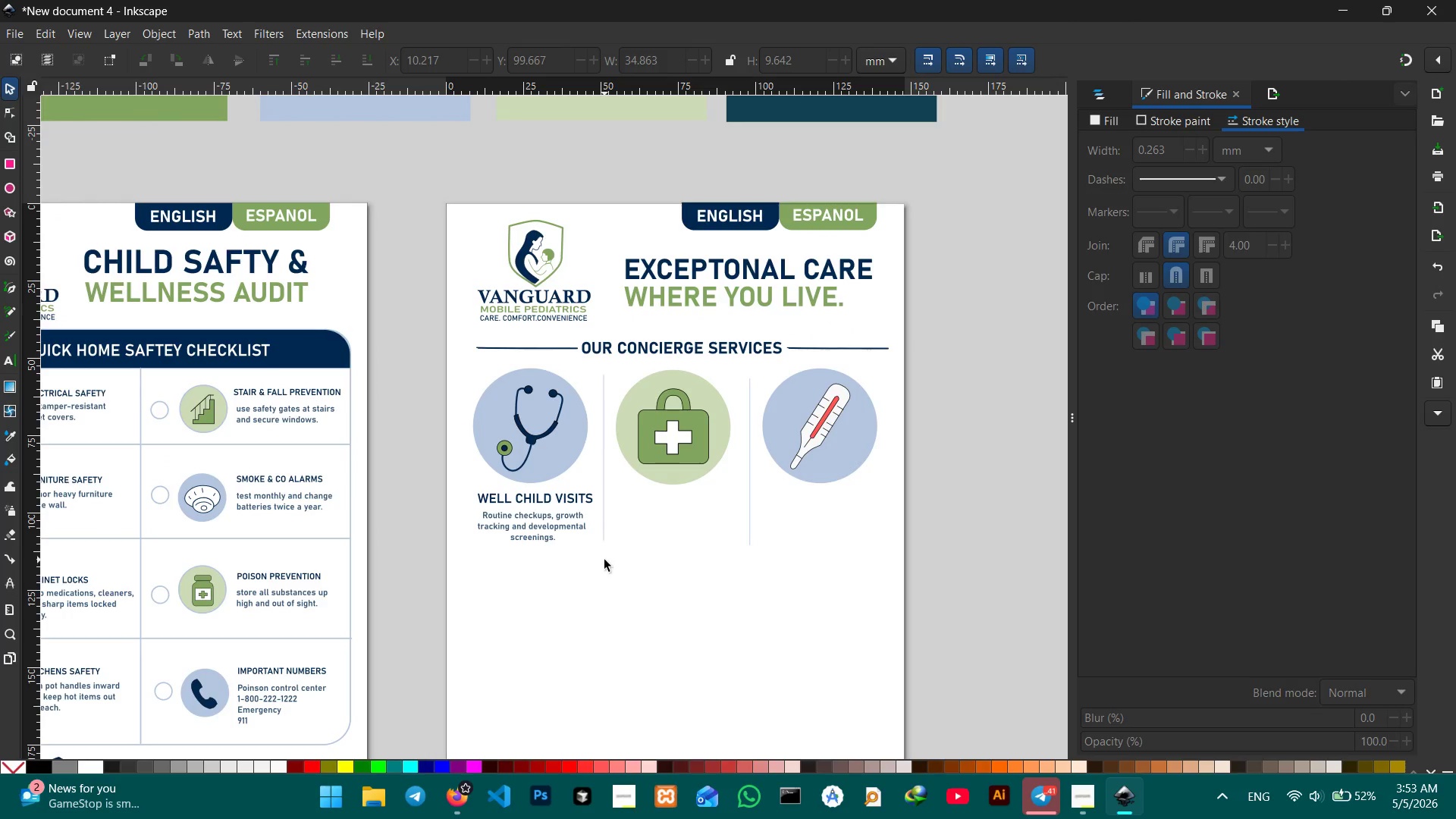 
key(Control+ControlLeft)
 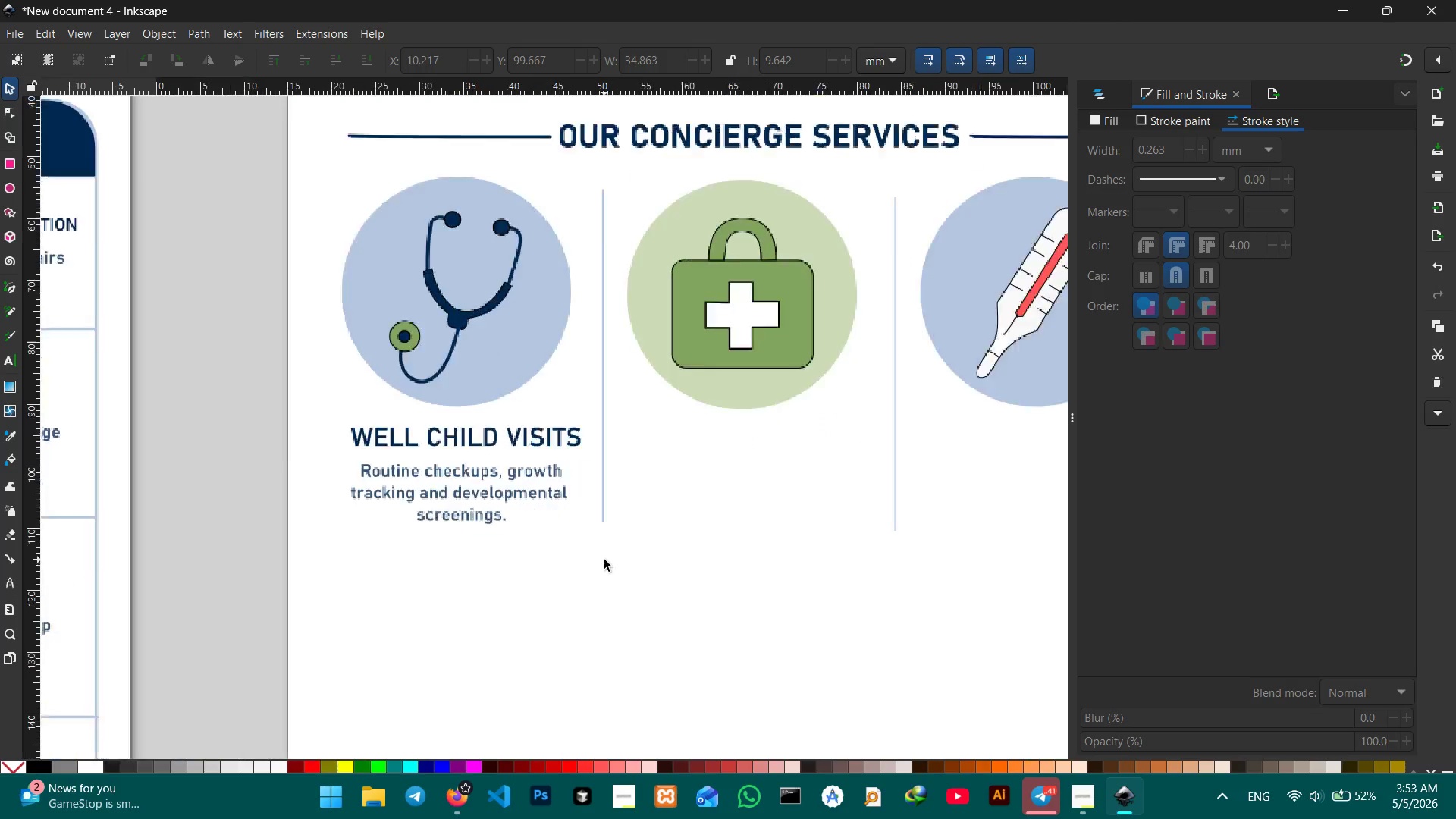 
scroll: coordinate [604, 560], scroll_direction: up, amount: 3.0
 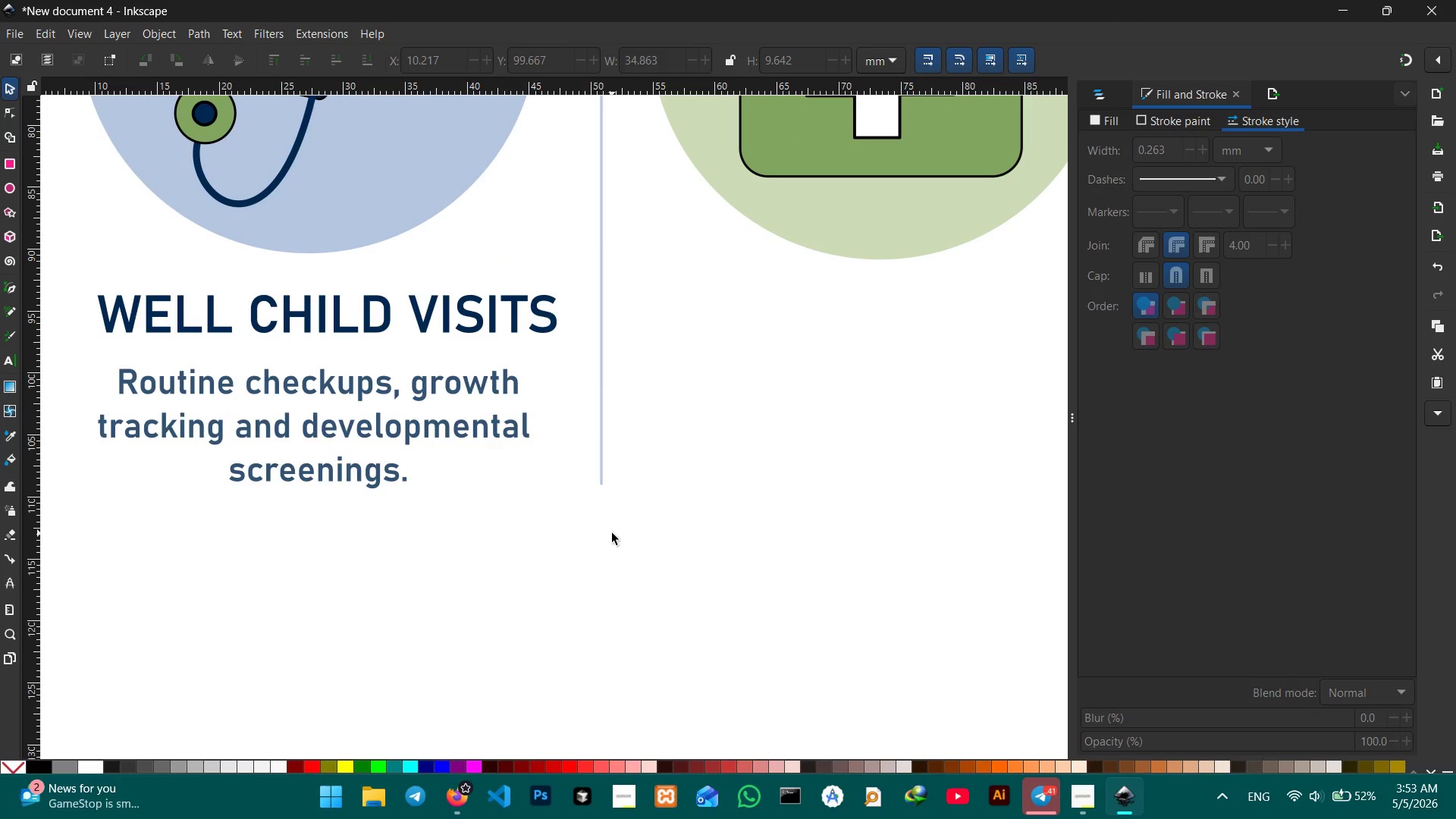 
key(Control+ControlLeft)
 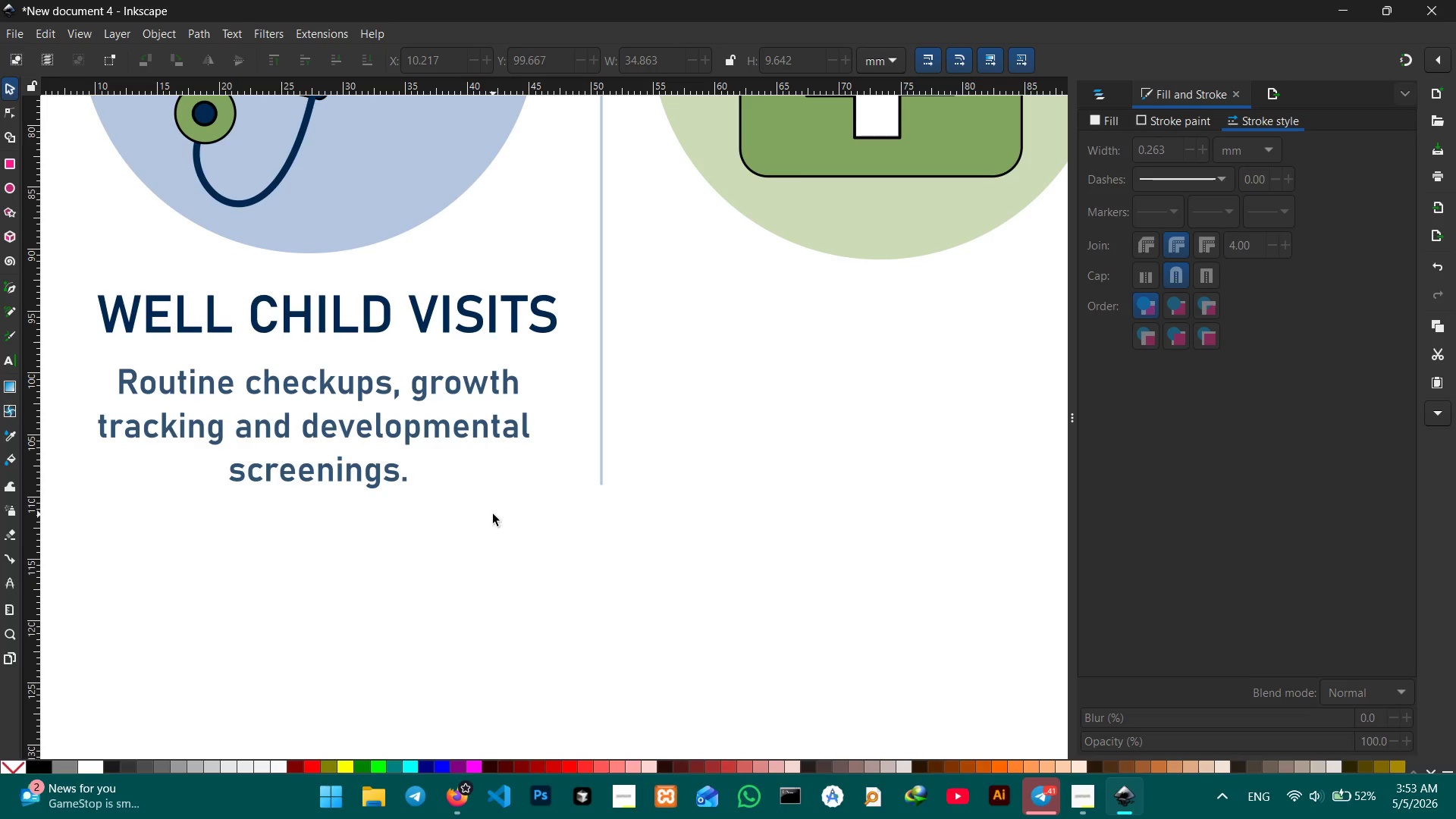 
hold_key(key=ControlLeft, duration=0.89)
scroll: coordinate [493, 514], scroll_direction: down, amount: 1.0
 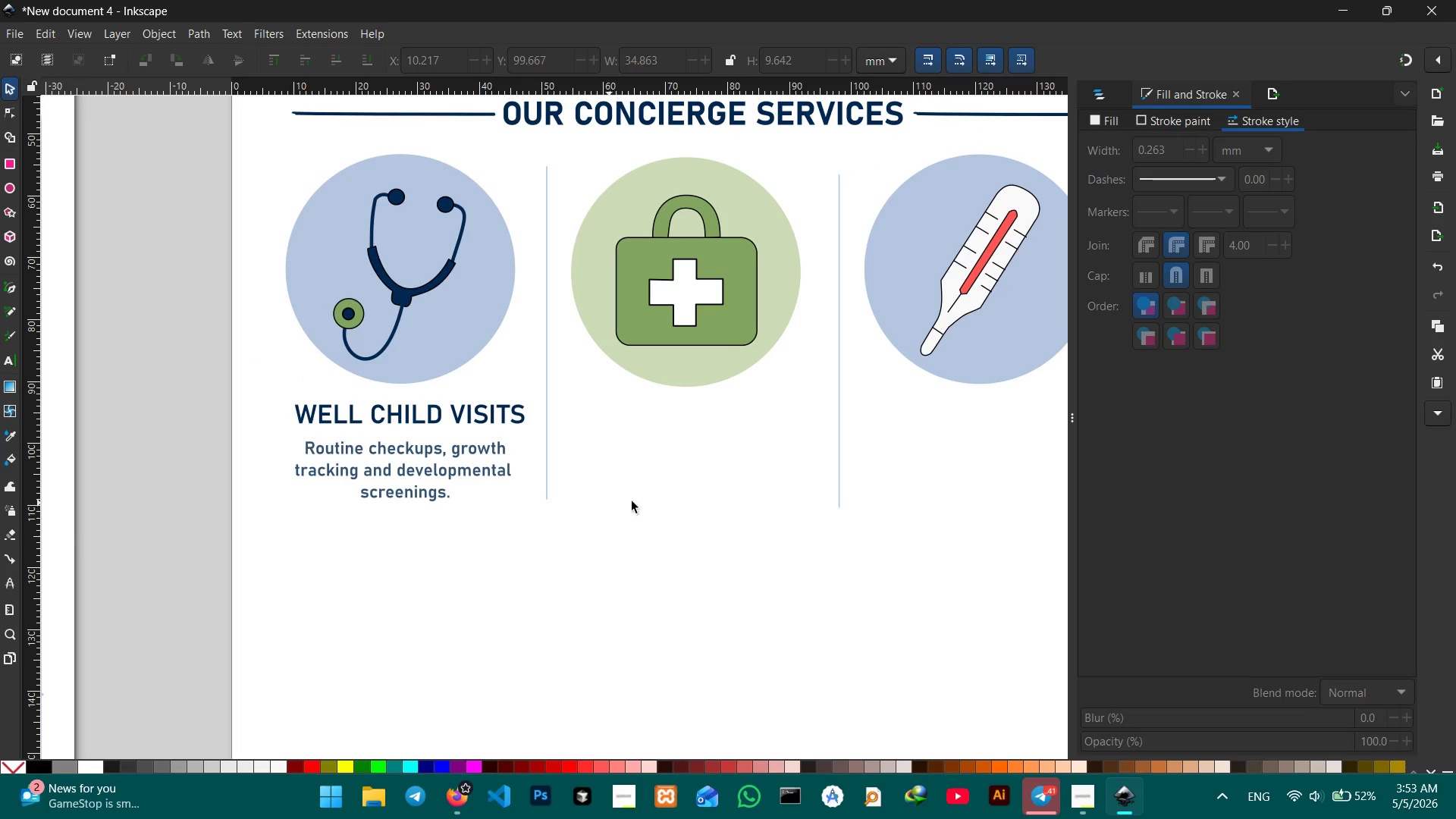 
hold_key(key=Space, duration=1.05)
 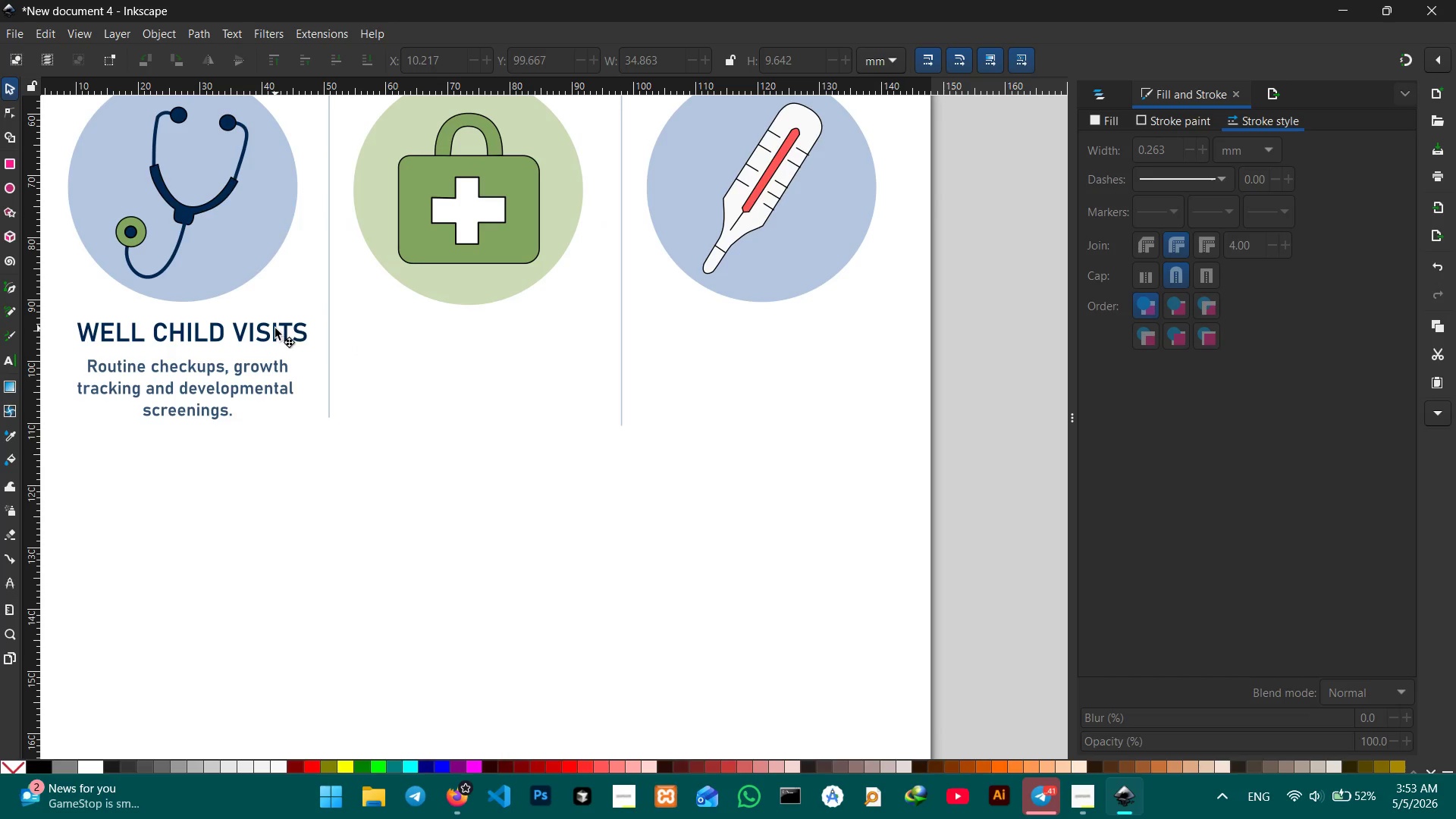 
left_click_drag(start_coordinate=[705, 479], to_coordinate=[499, 400])
 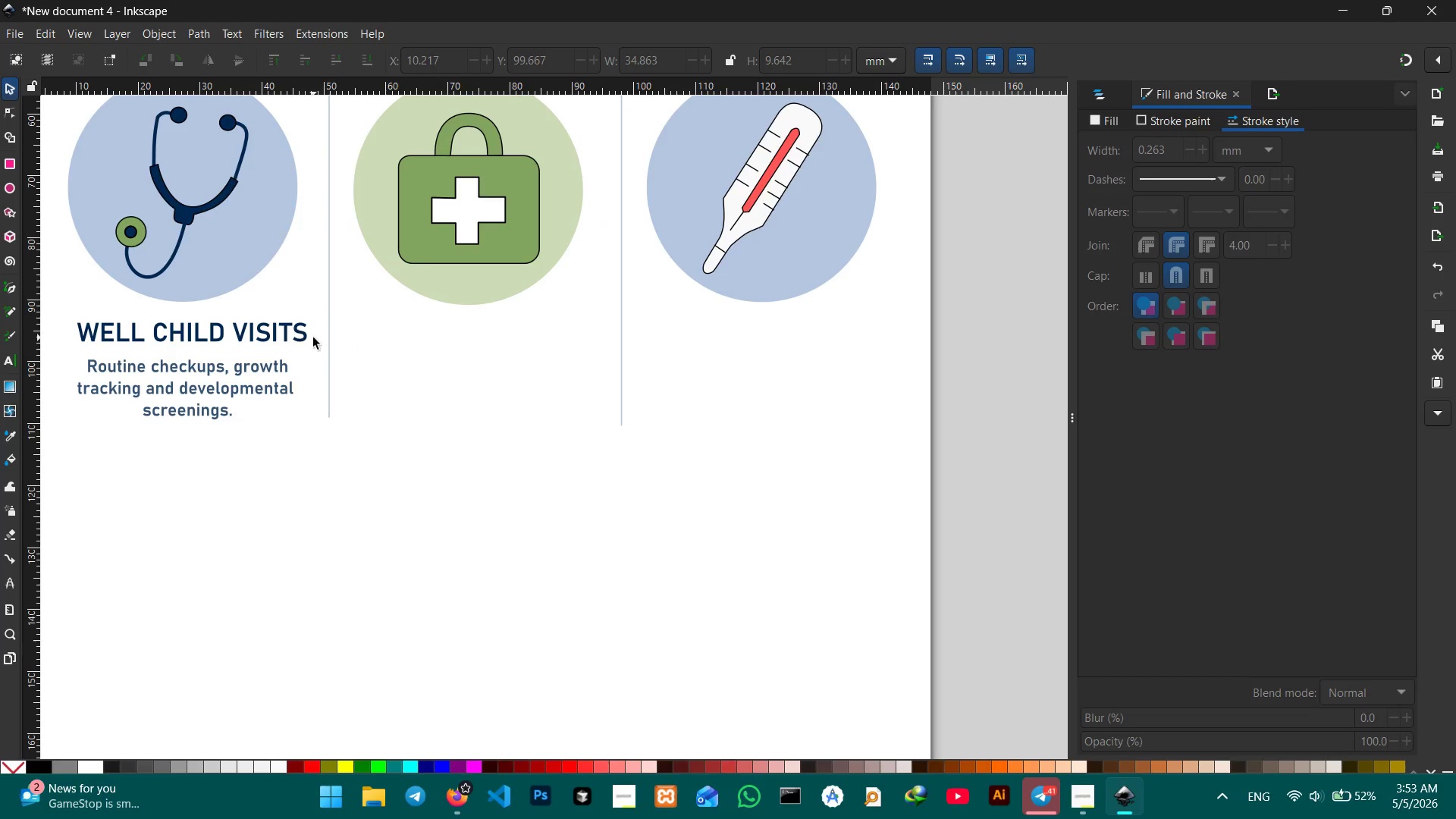 
left_click([275, 328])
 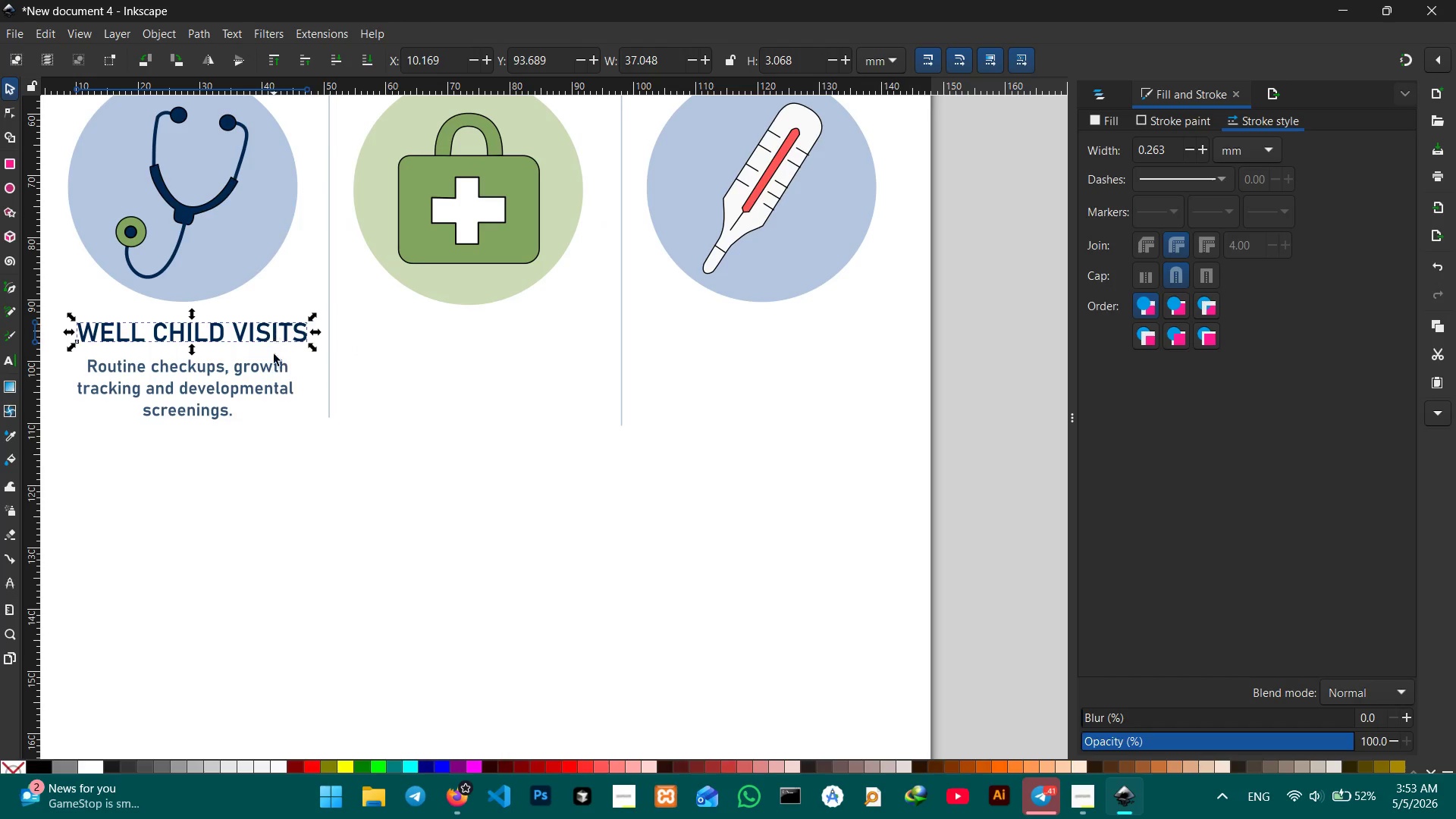 
hold_key(key=ShiftLeft, duration=0.52)
 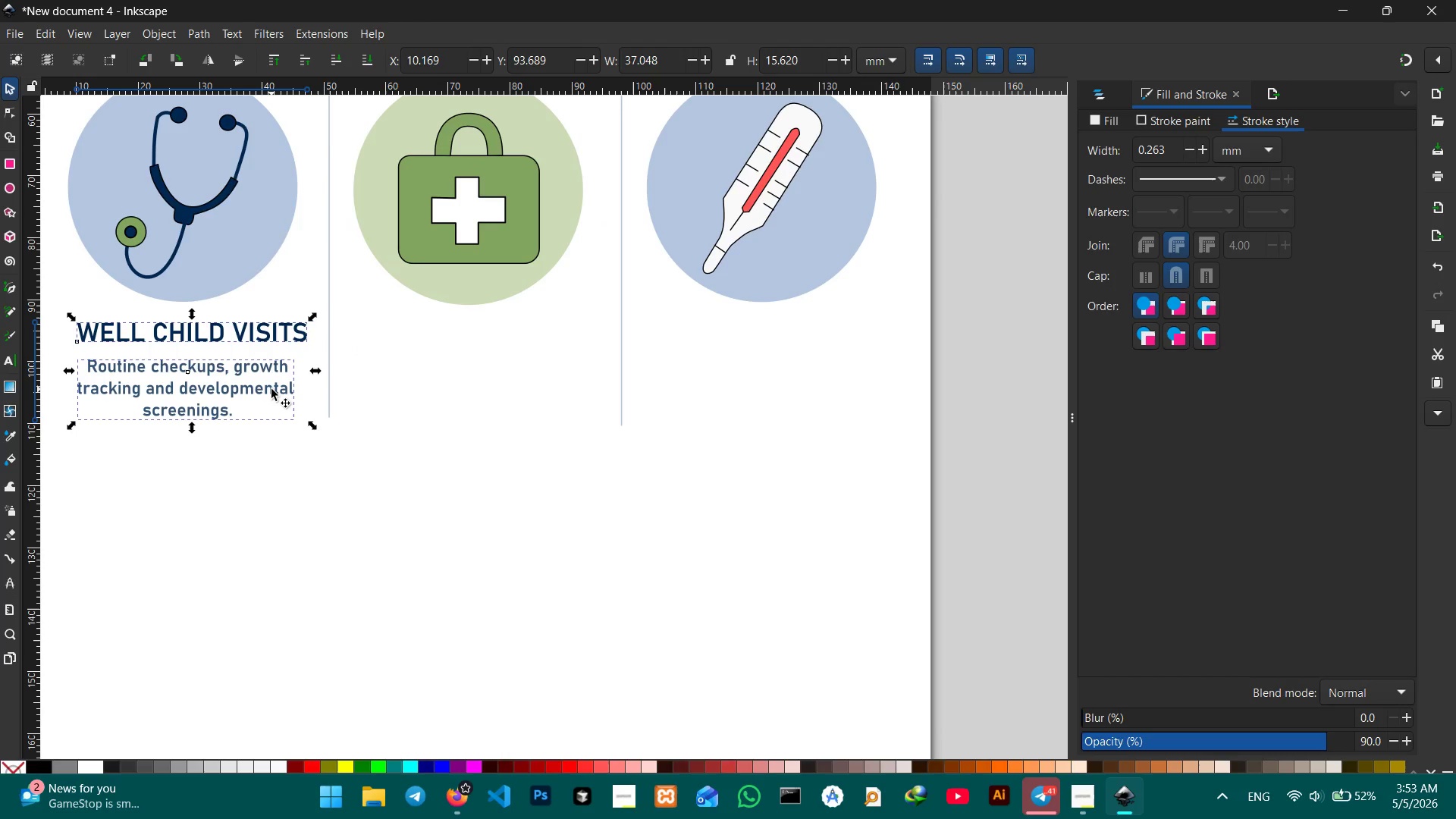 
key(Control+C)
 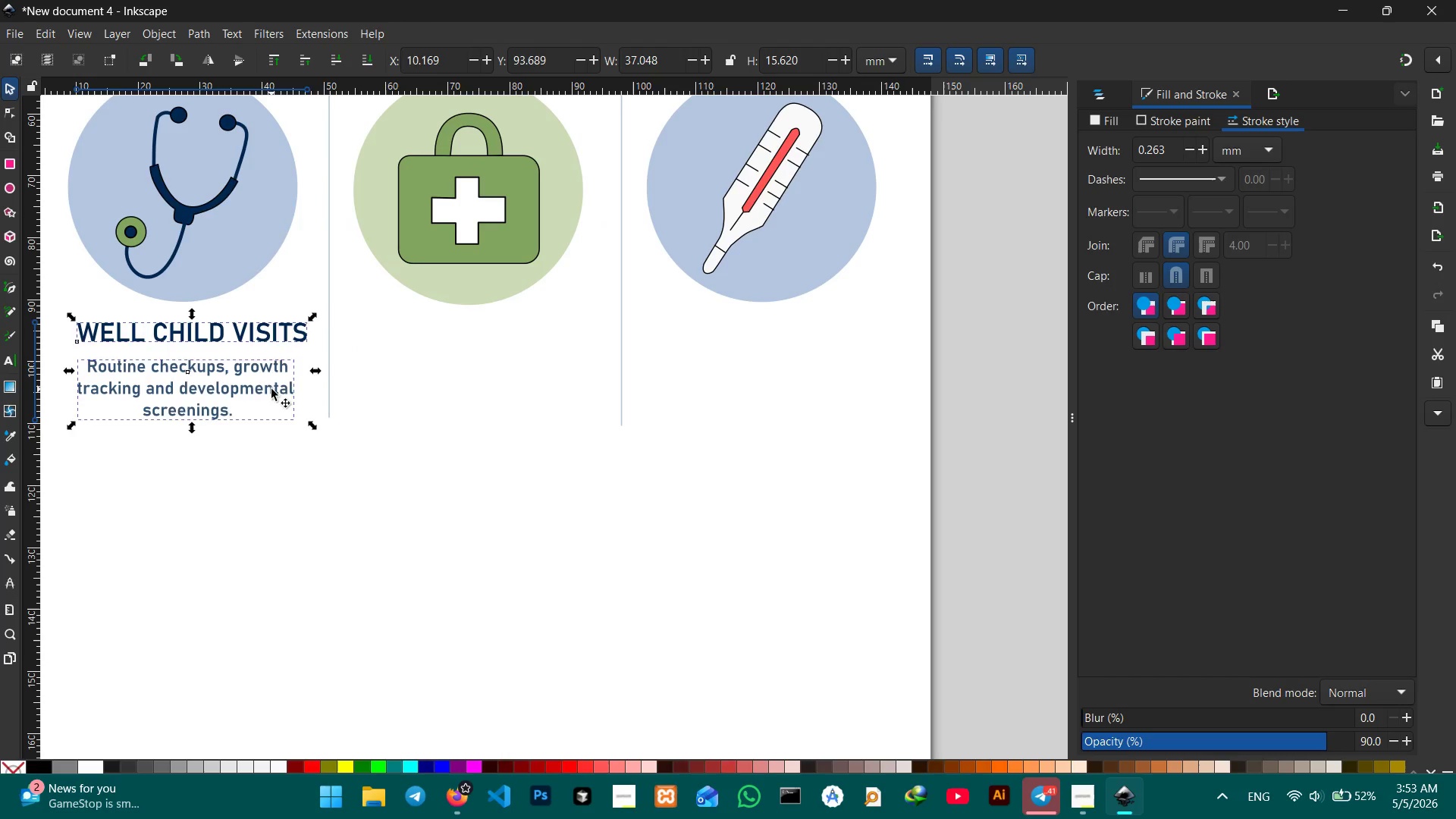 
key(Control+V)
 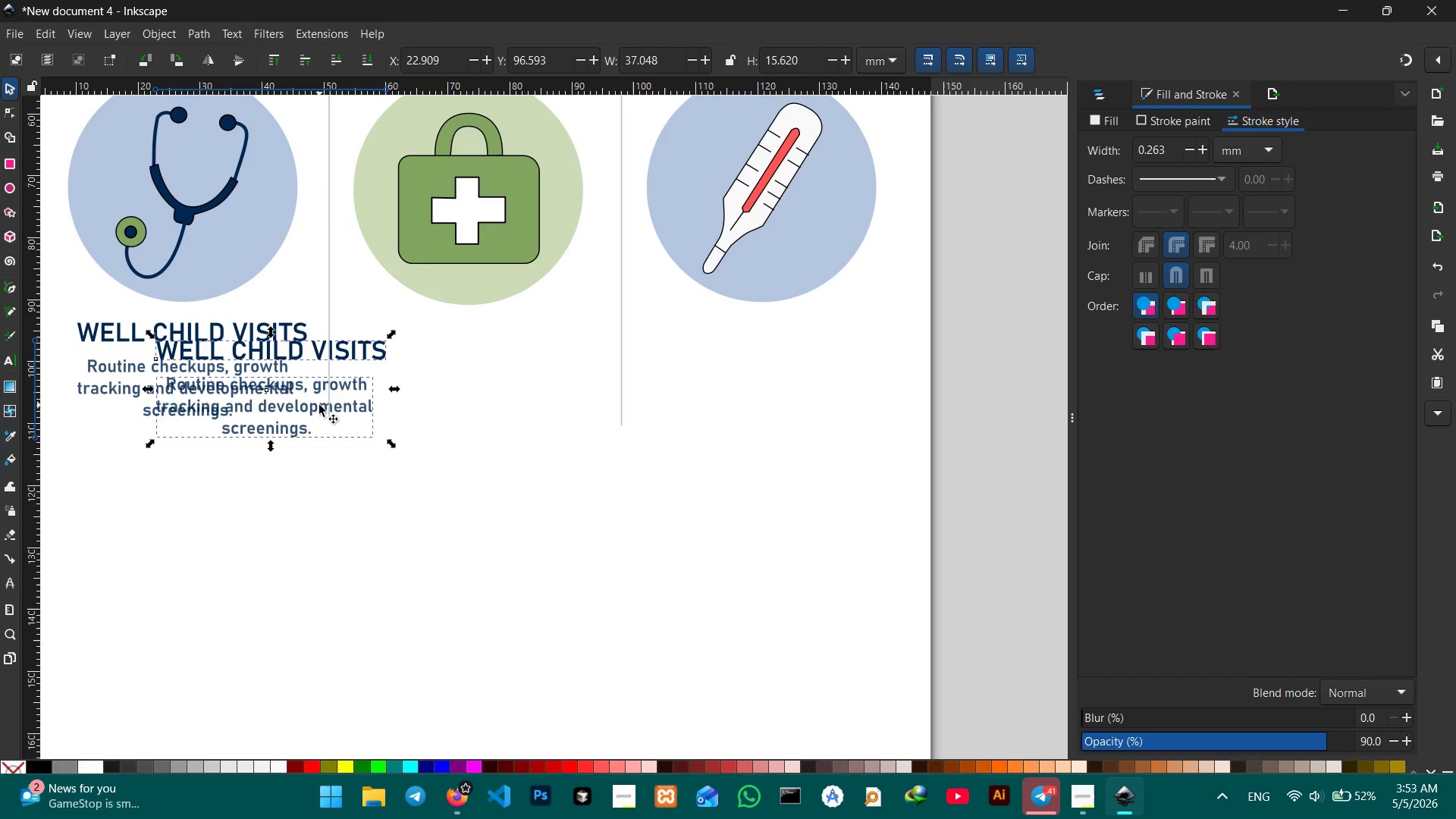 
left_click_drag(start_coordinate=[321, 408], to_coordinate=[532, 388])
 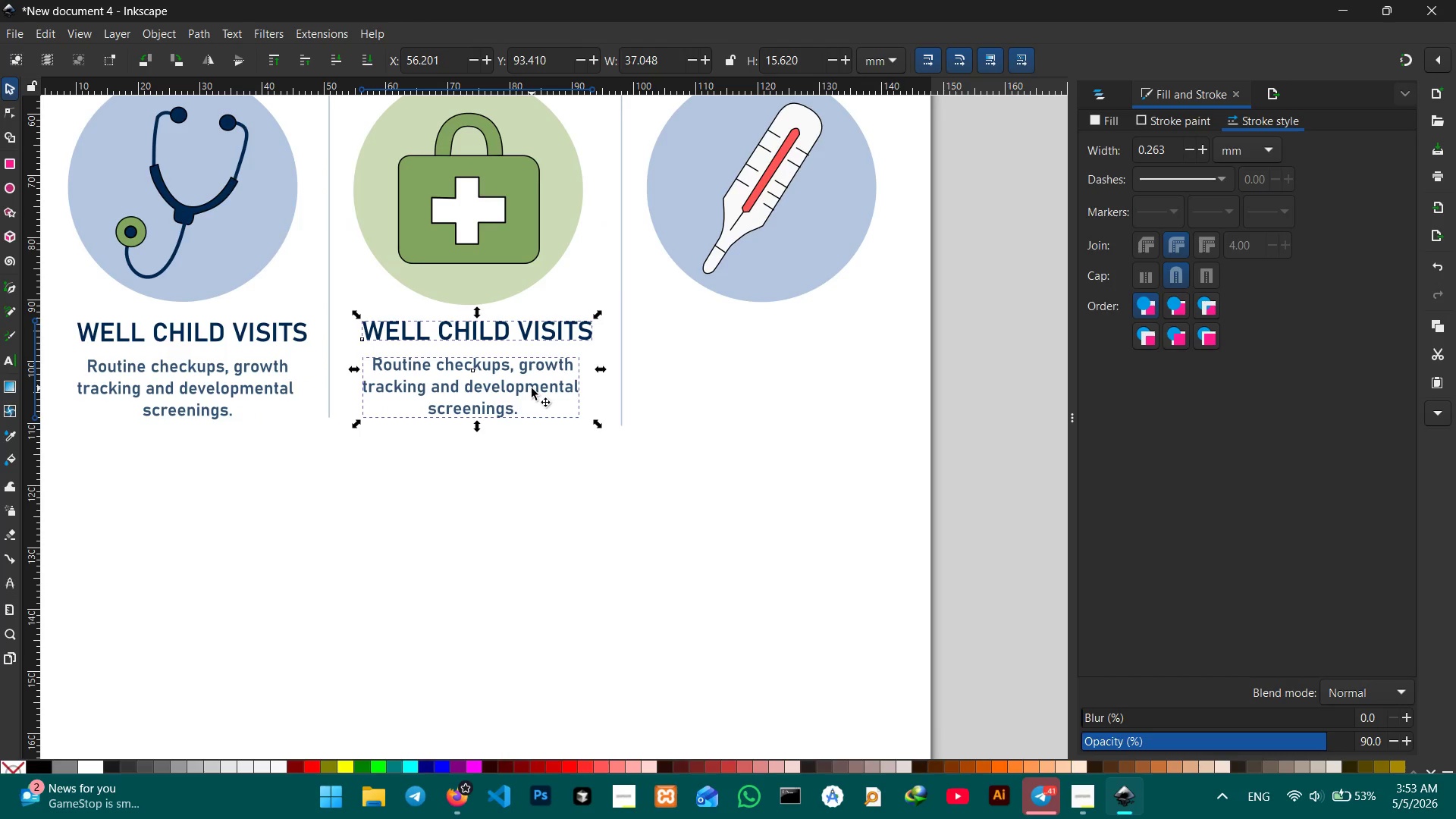 
key(Control+V)
 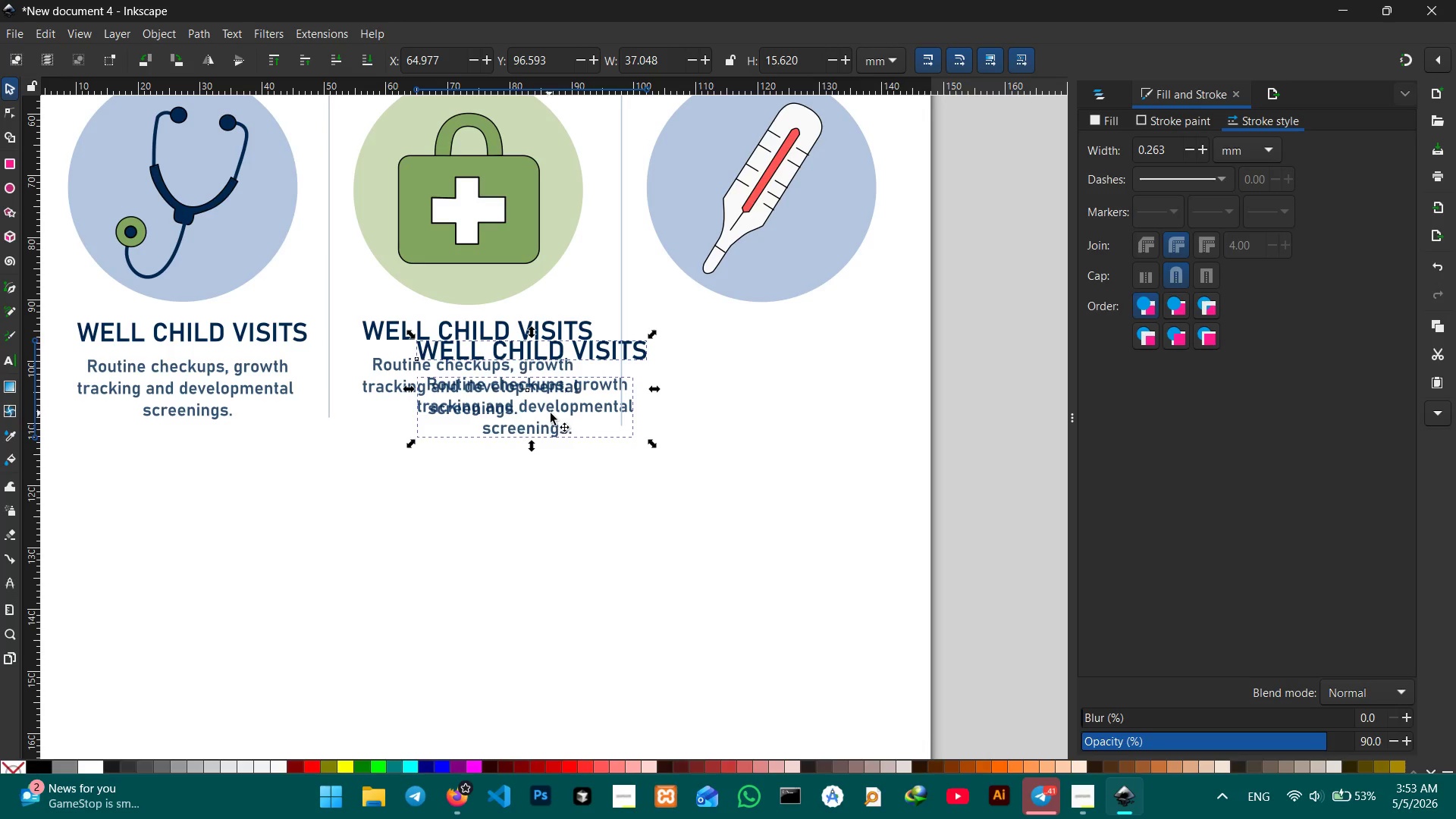 
left_click_drag(start_coordinate=[558, 410], to_coordinate=[806, 388])
 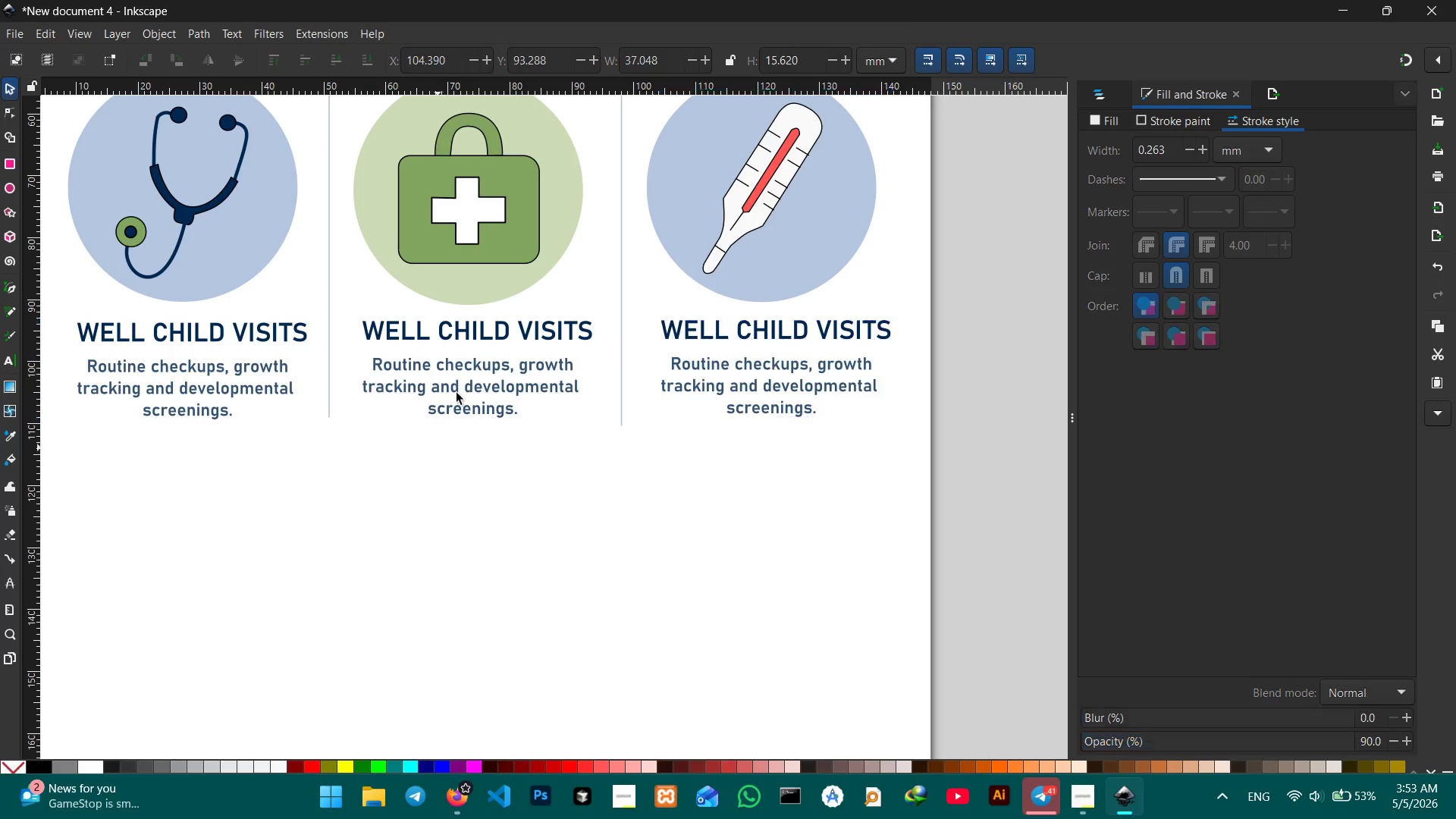 
double_click([527, 334])
 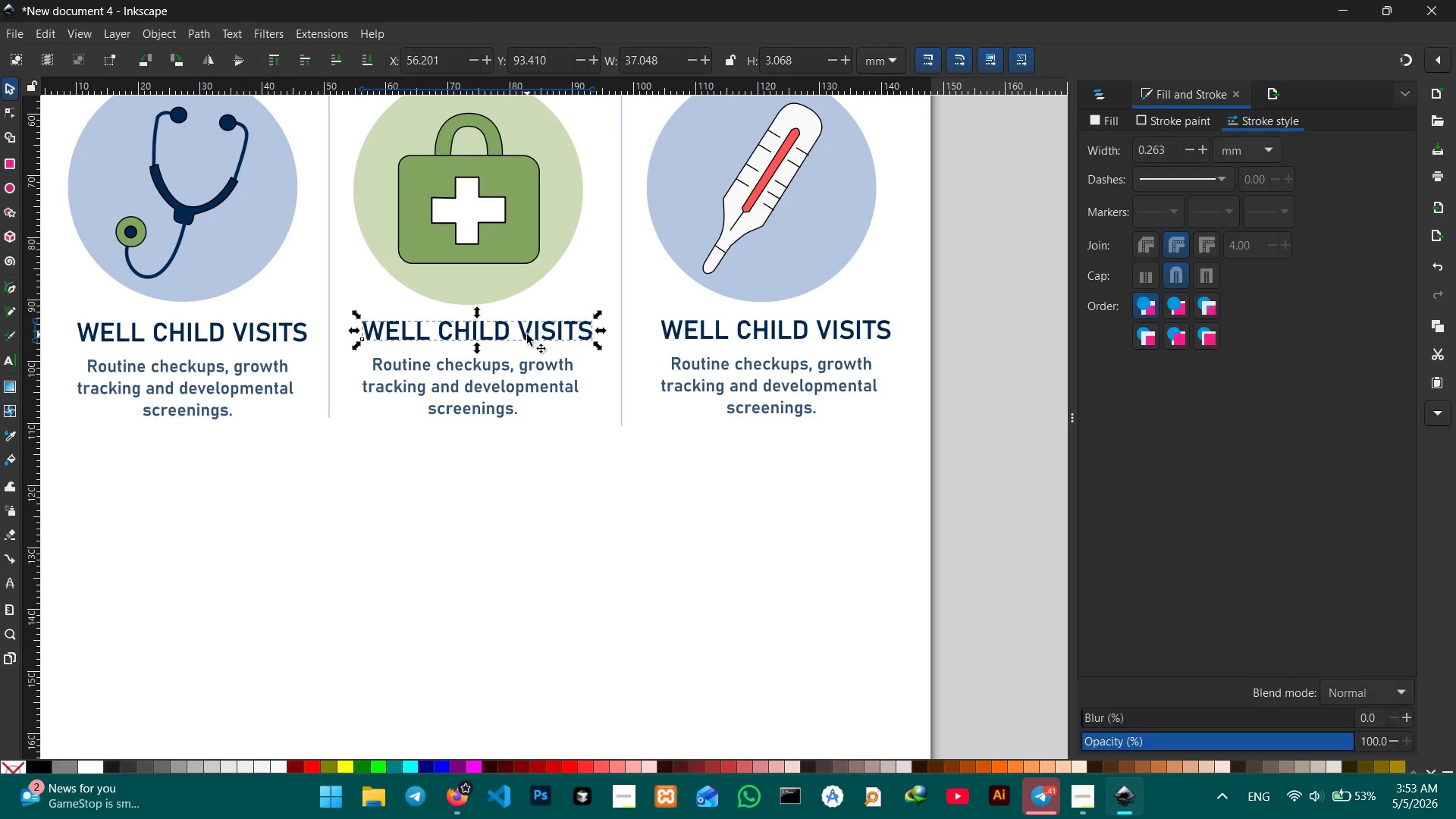 
triple_click([527, 334])
 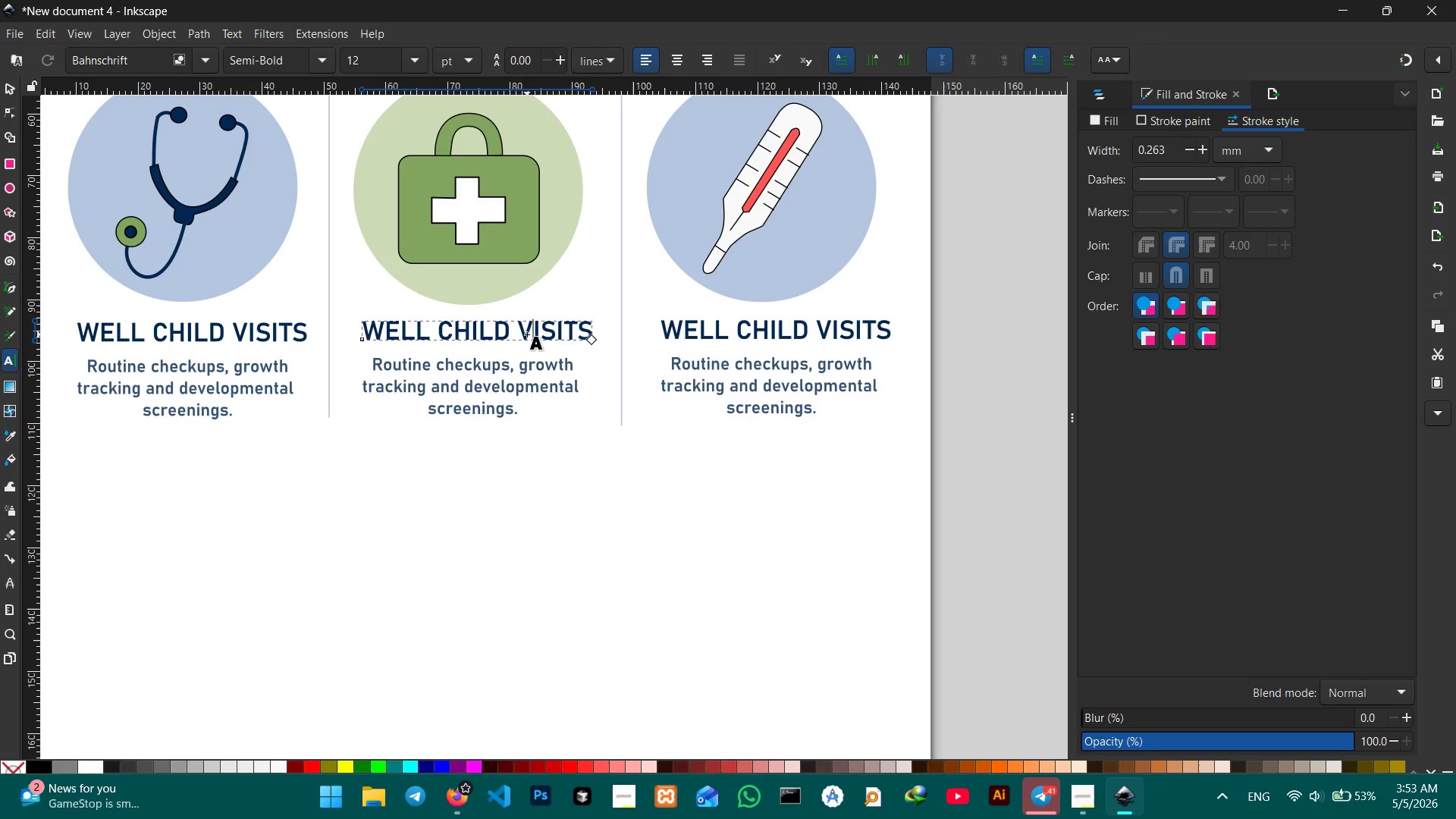 
triple_click([527, 334])
 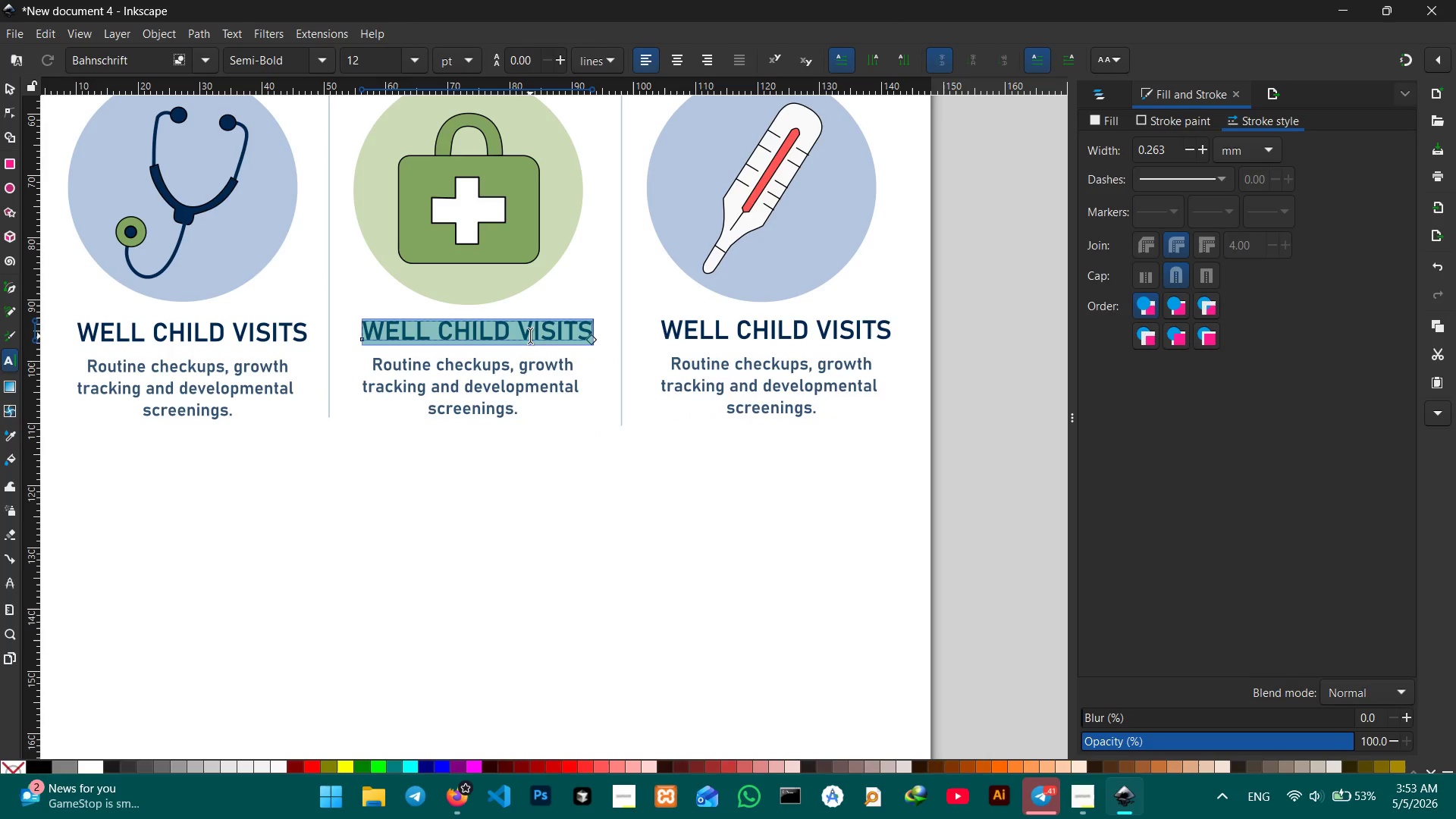 
type(SICK VISITS)
 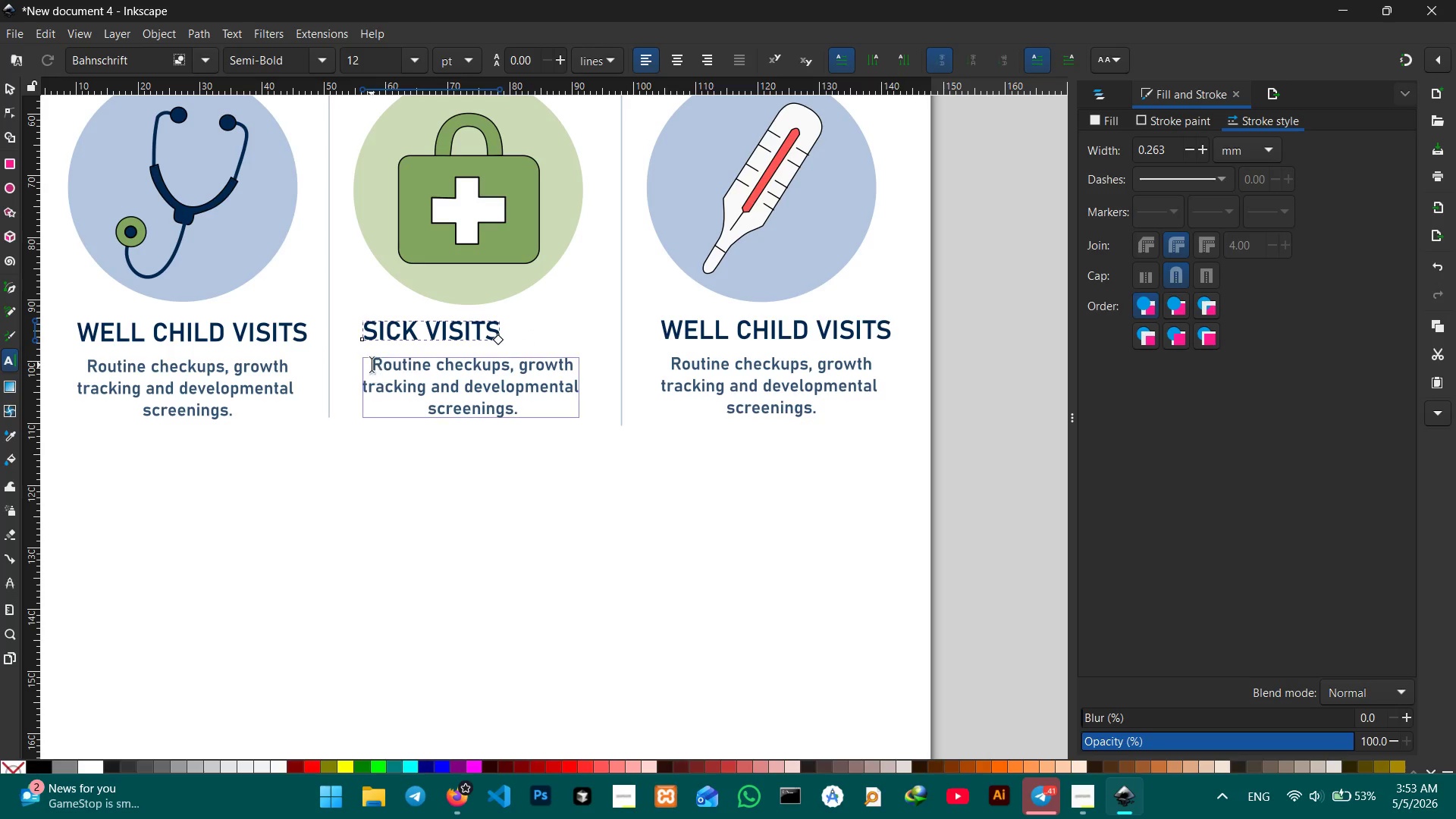 
left_click_drag(start_coordinate=[375, 365], to_coordinate=[550, 425])
 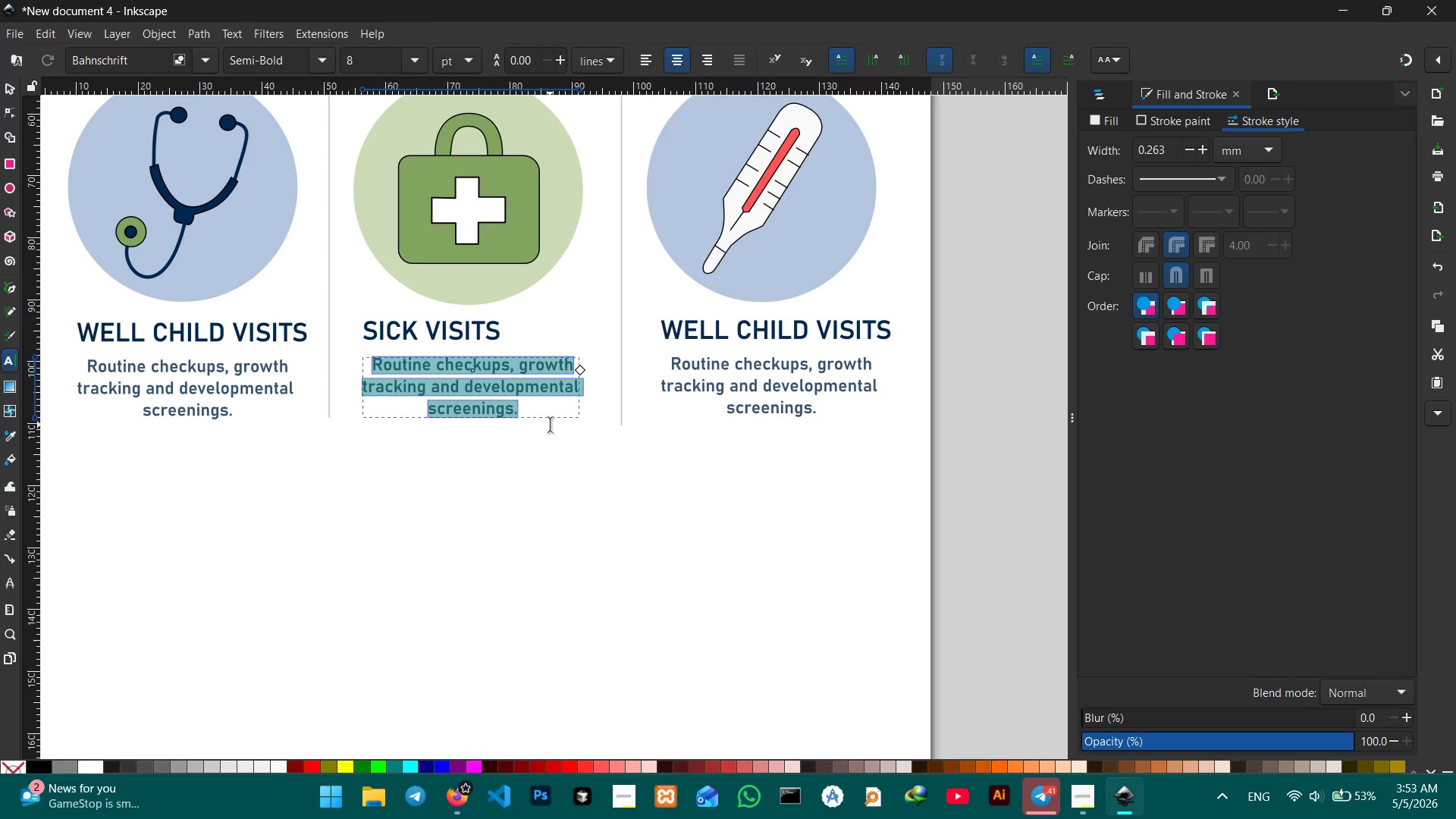 
type(In-home care for common )
 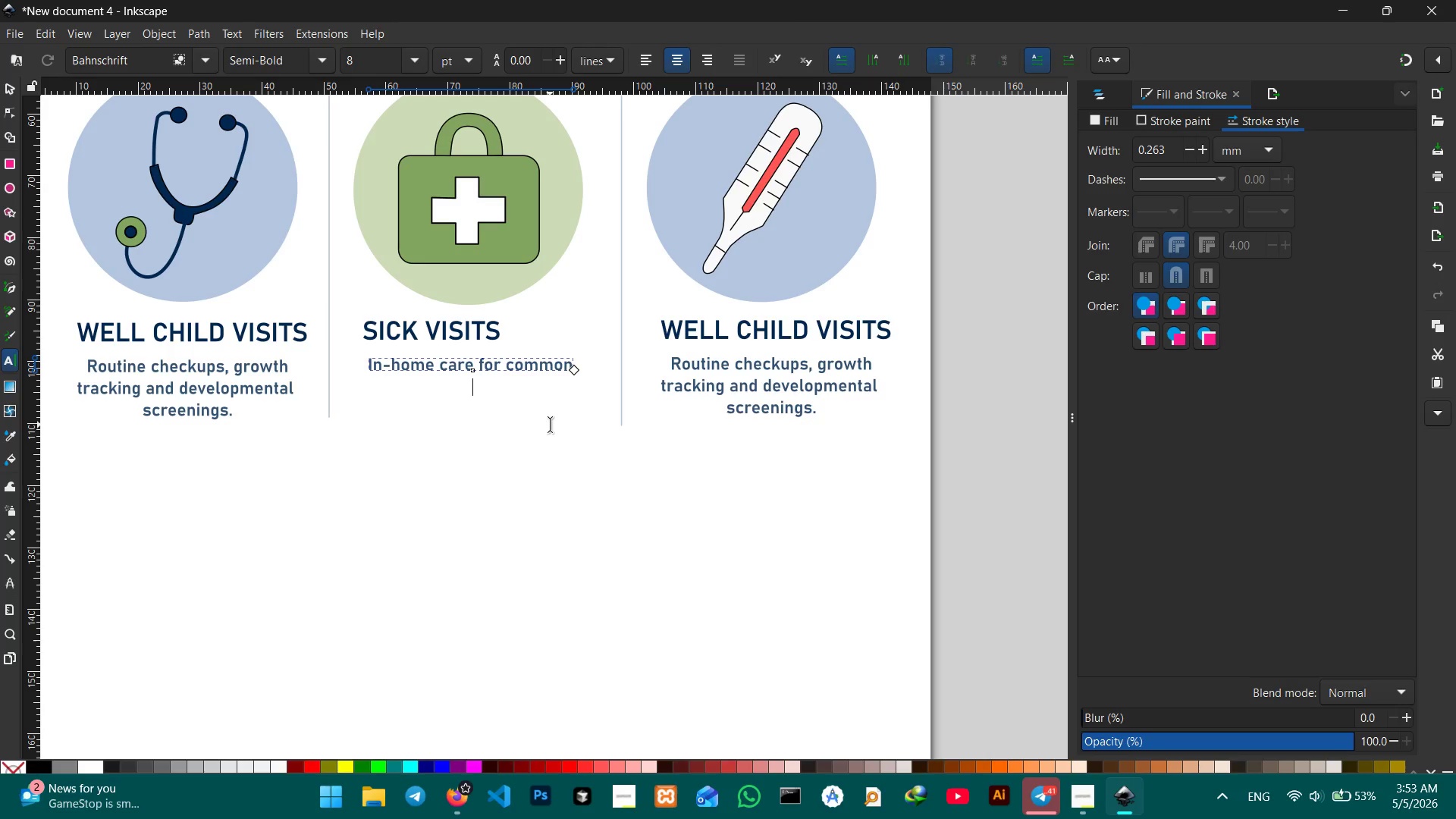 
key(Shift+Enter)
 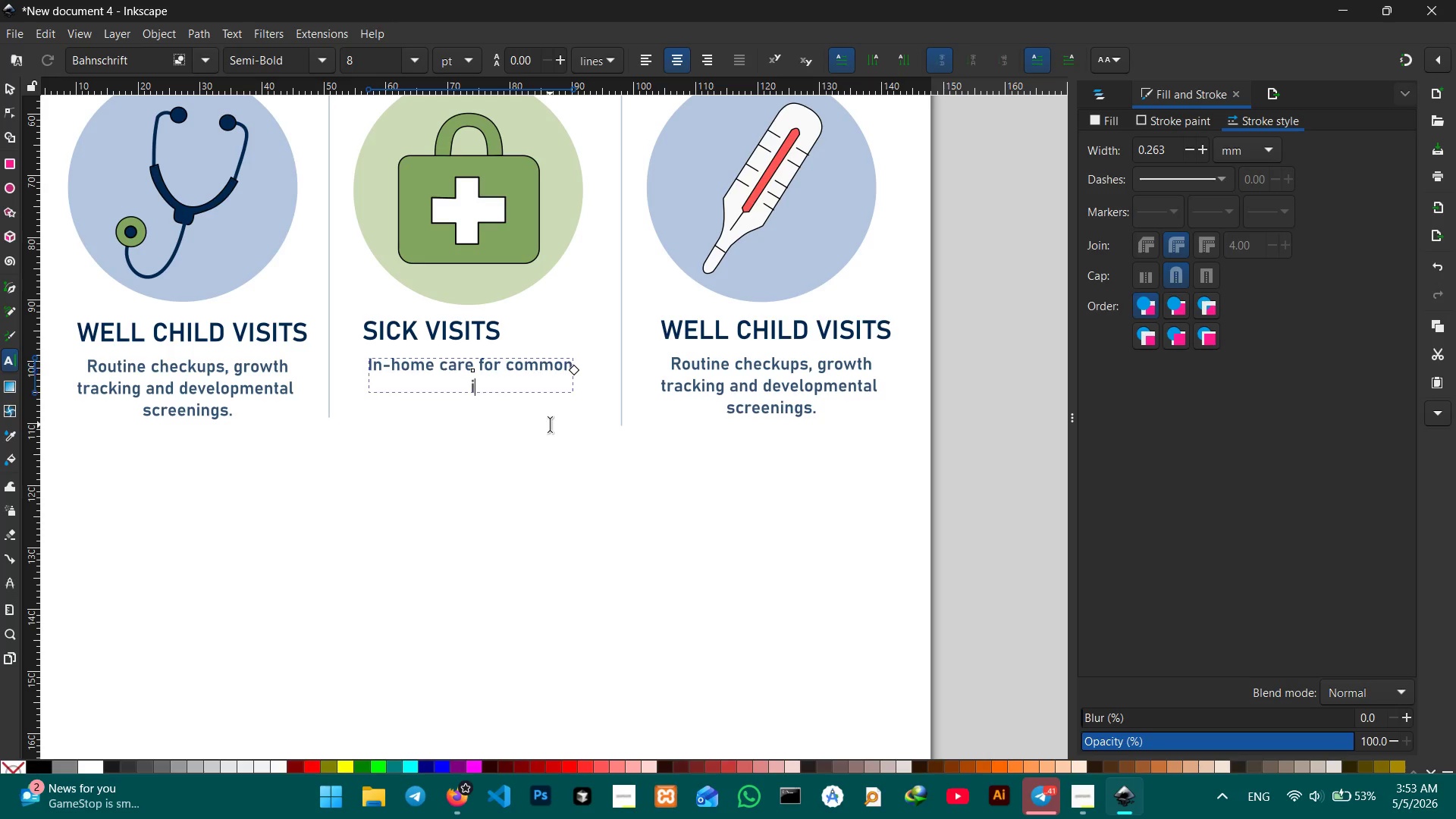 
type(illnesses )
key(Backspace)
type(, with comffort )
 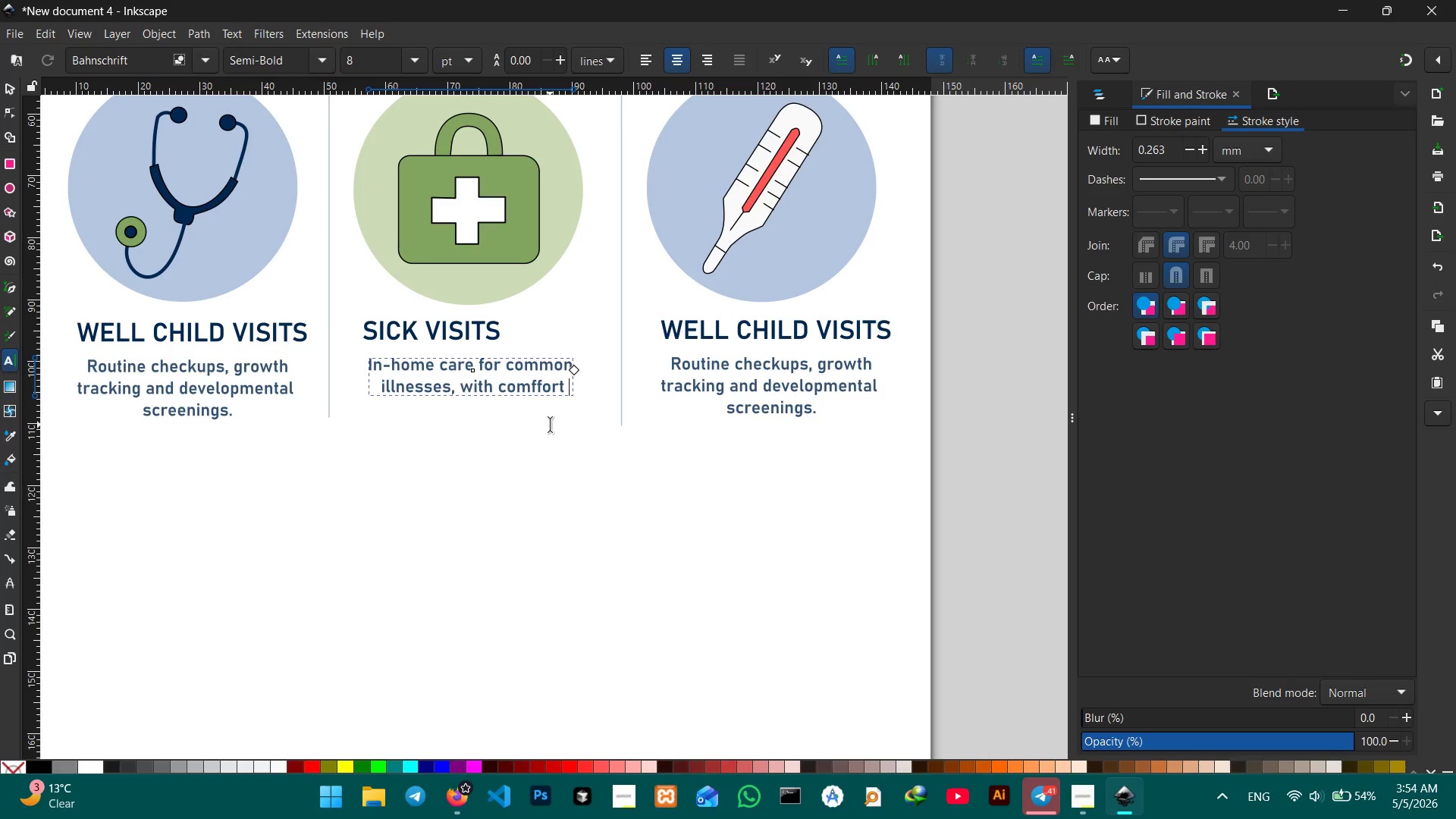 
key(Shift+Enter)
 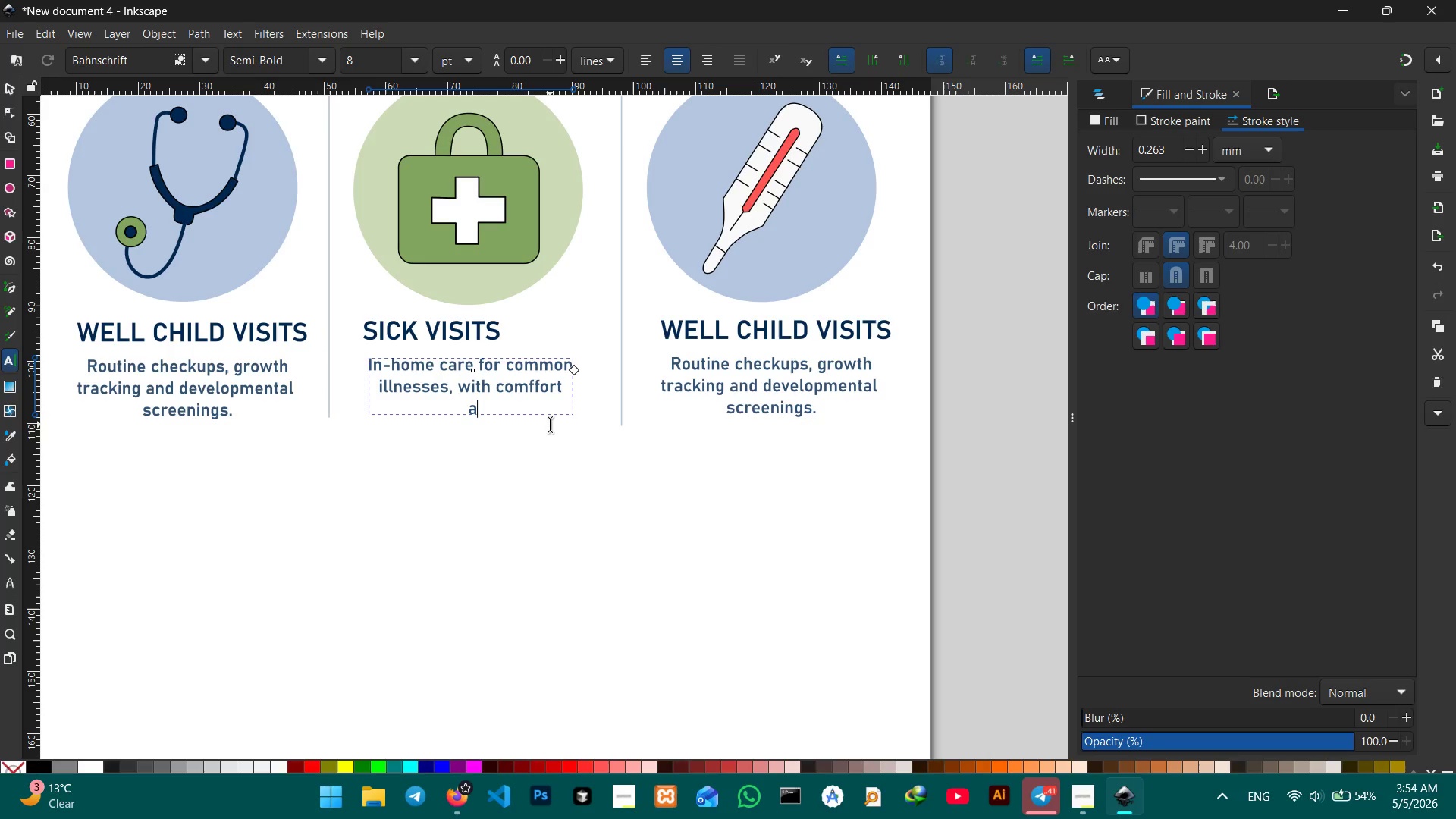 
type(and convenience.)
 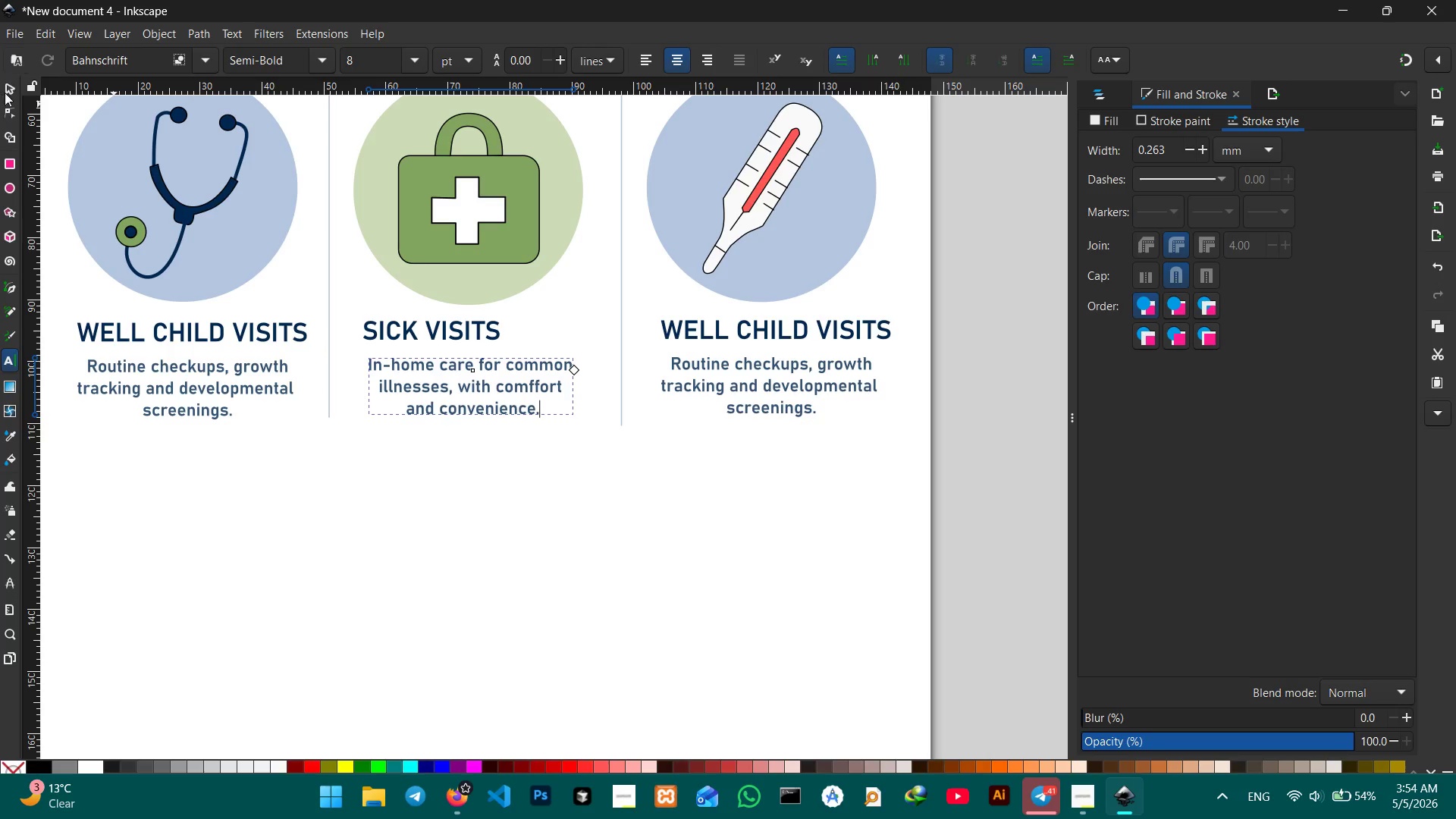 
left_click([2, 85])
 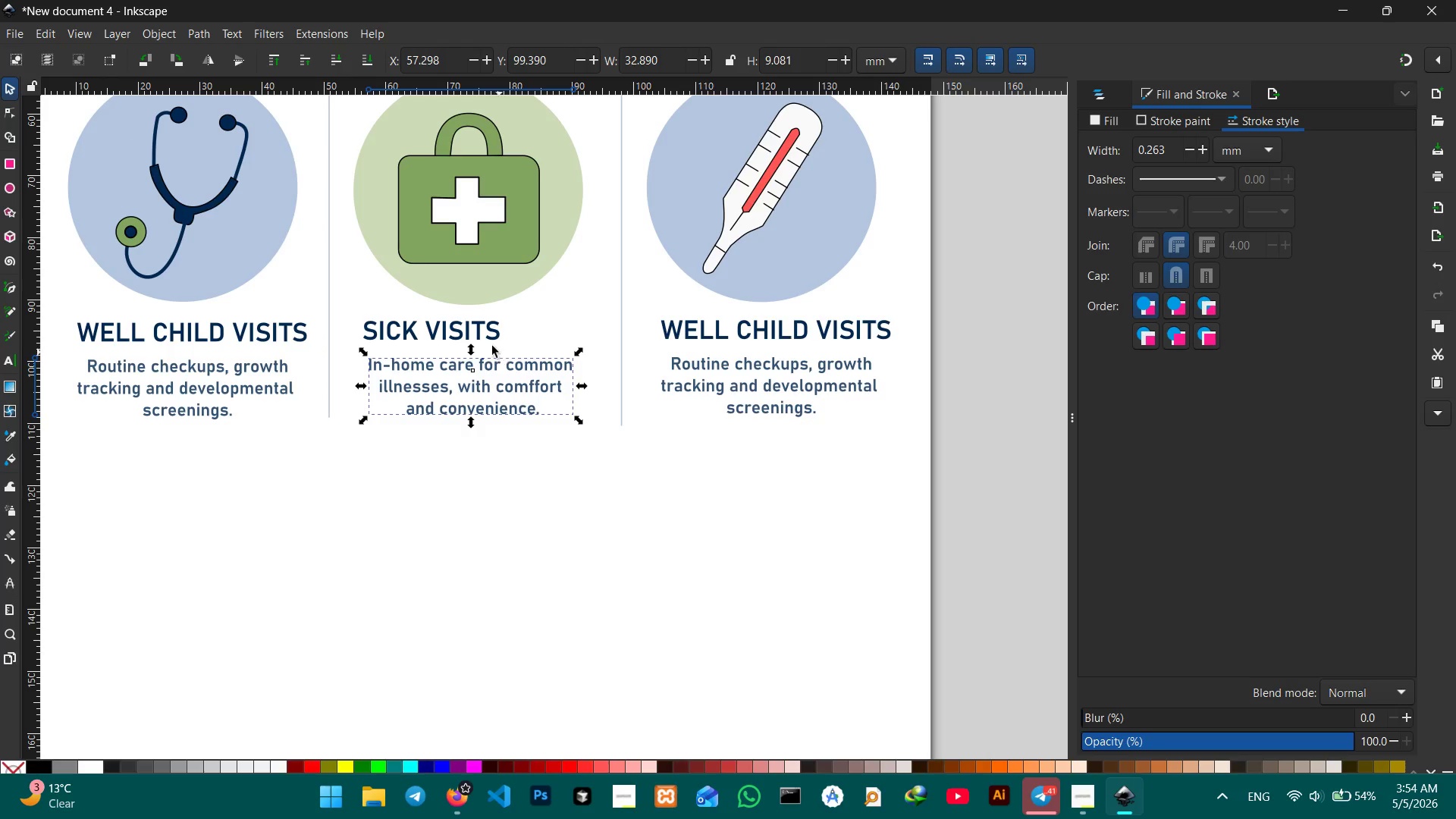 
left_click([491, 336])
 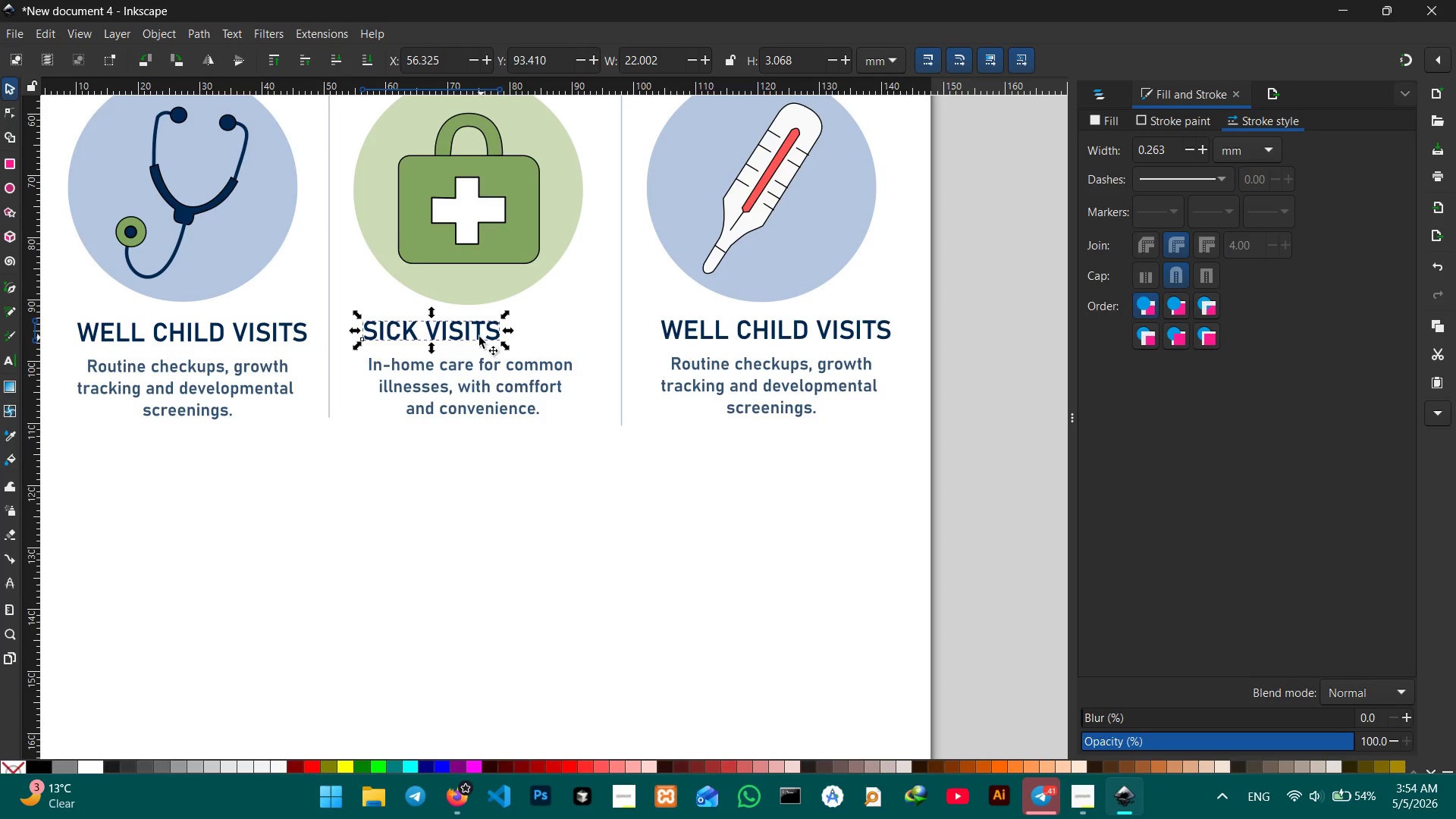 
left_click_drag(start_coordinate=[478, 335], to_coordinate=[516, 337])
 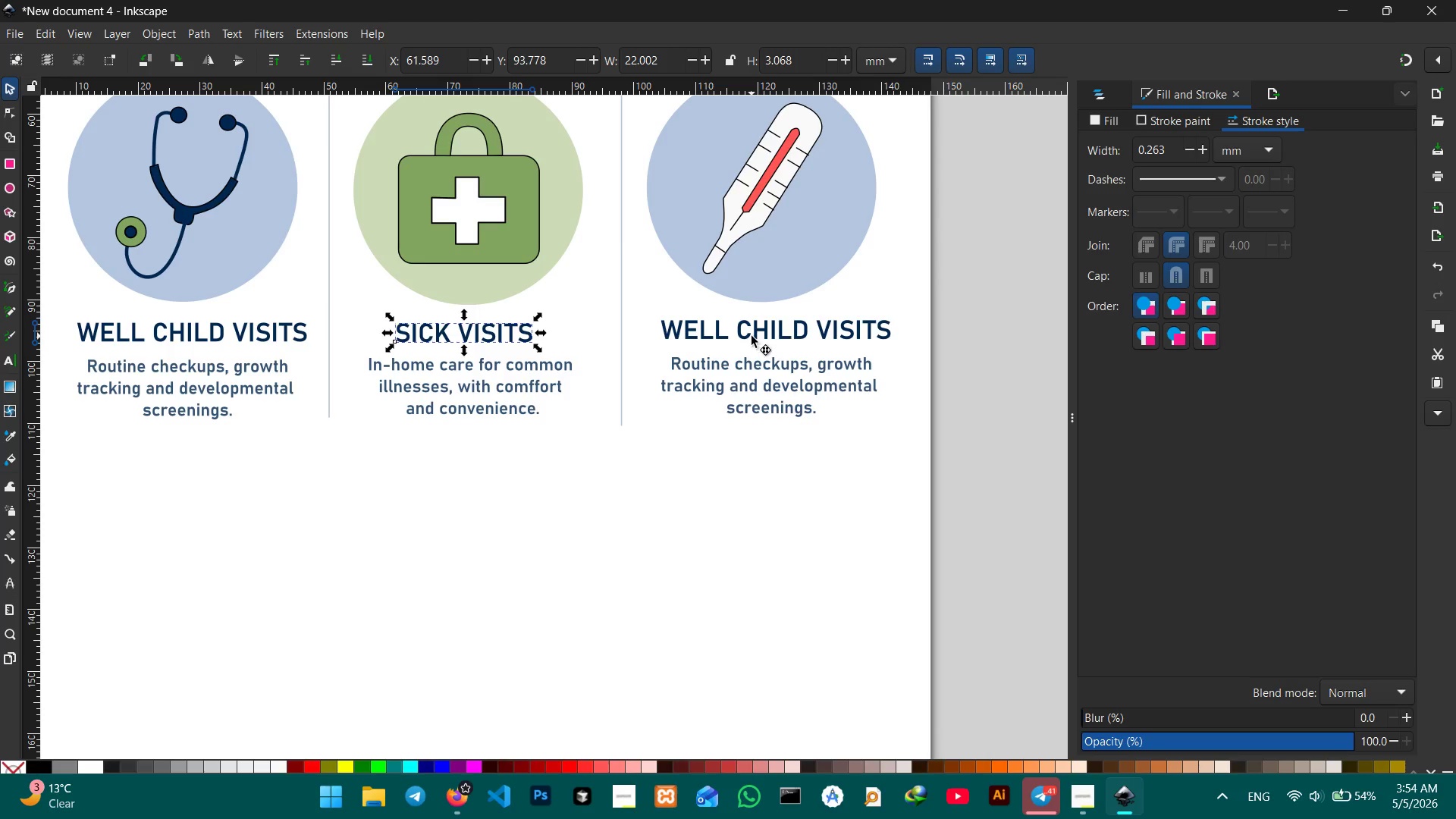 
double_click([752, 336])
 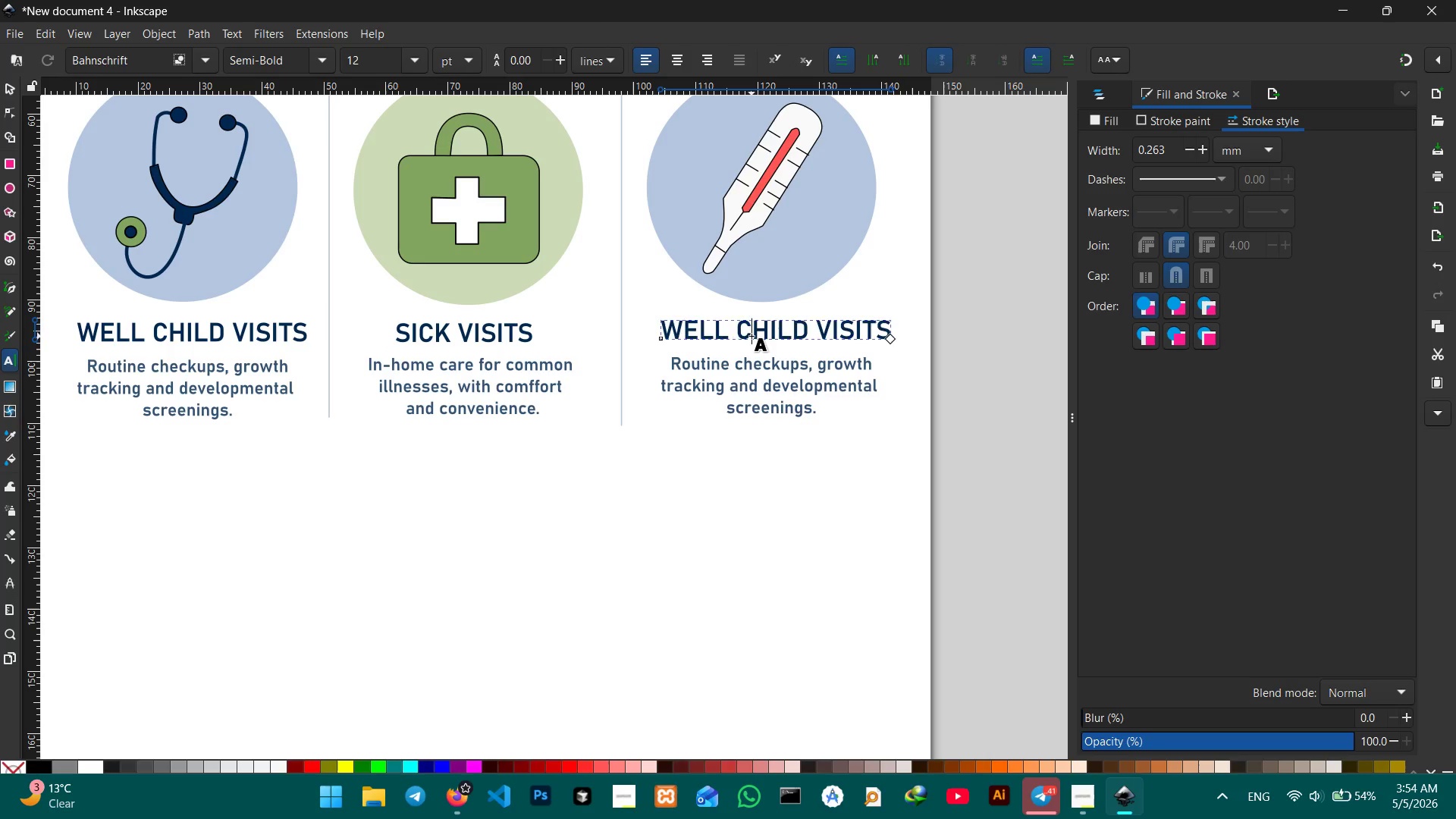 
triple_click([752, 336])
 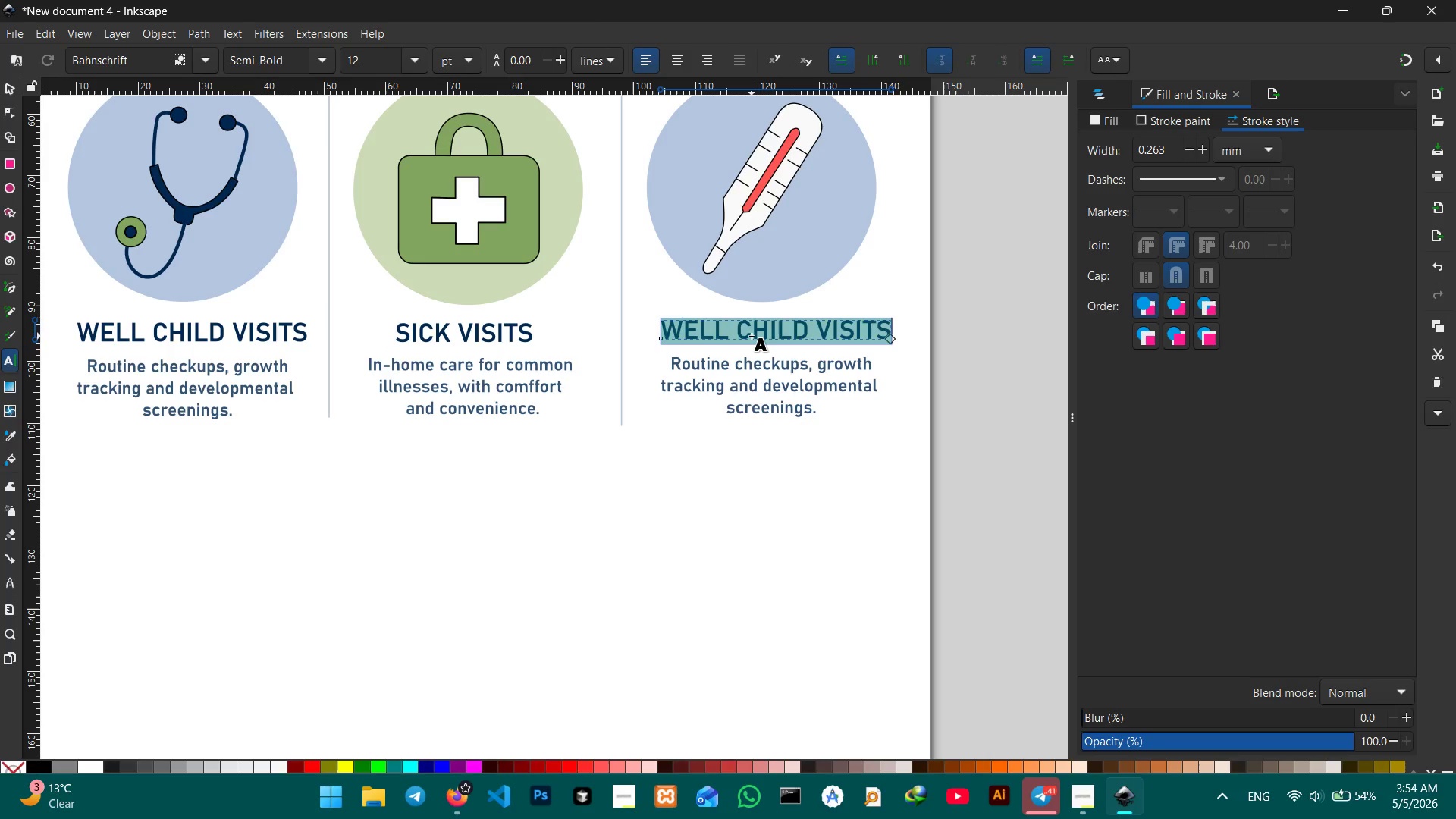 
triple_click([752, 336])
 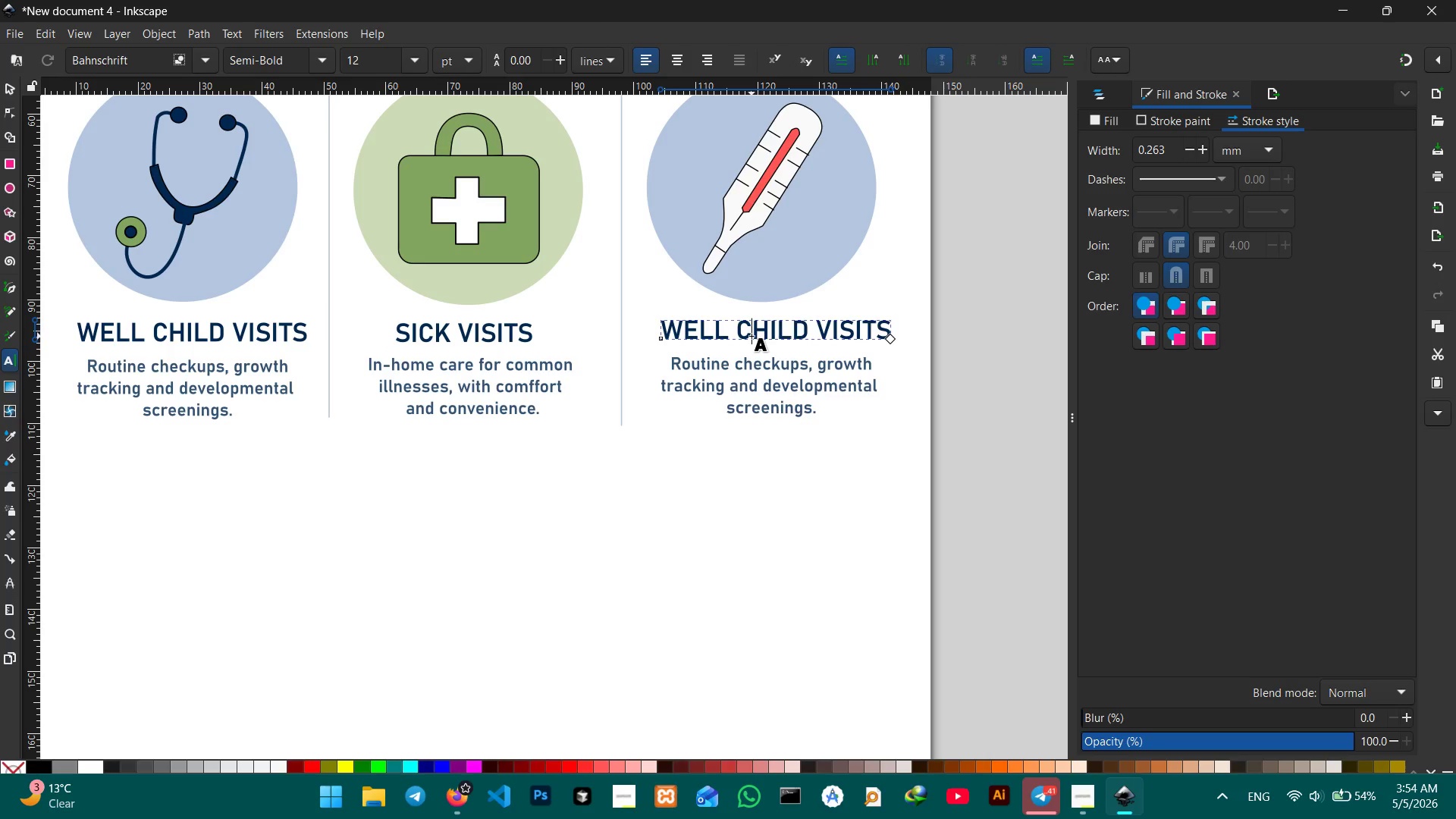 
triple_click([752, 336])
 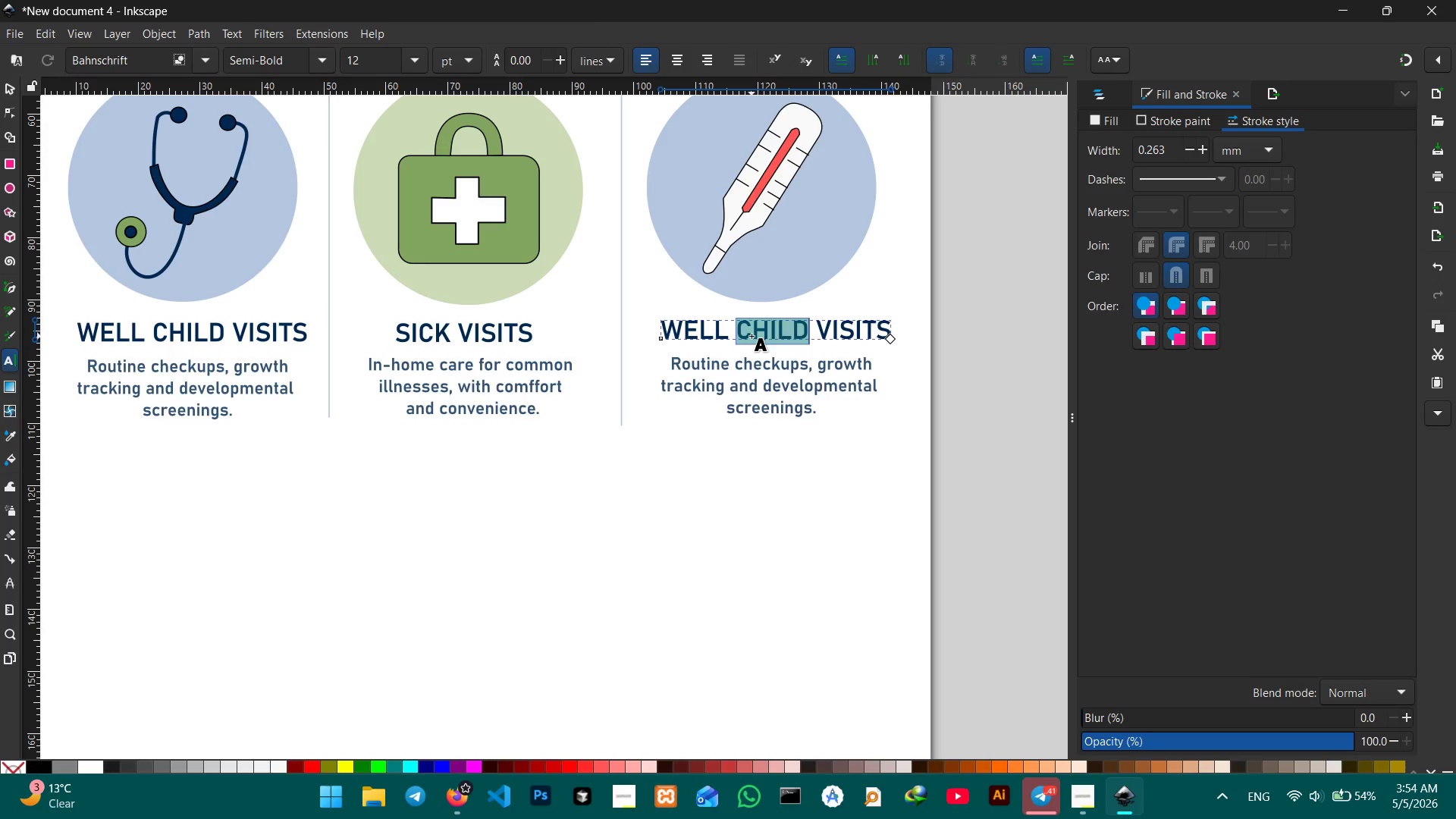 
triple_click([752, 336])
 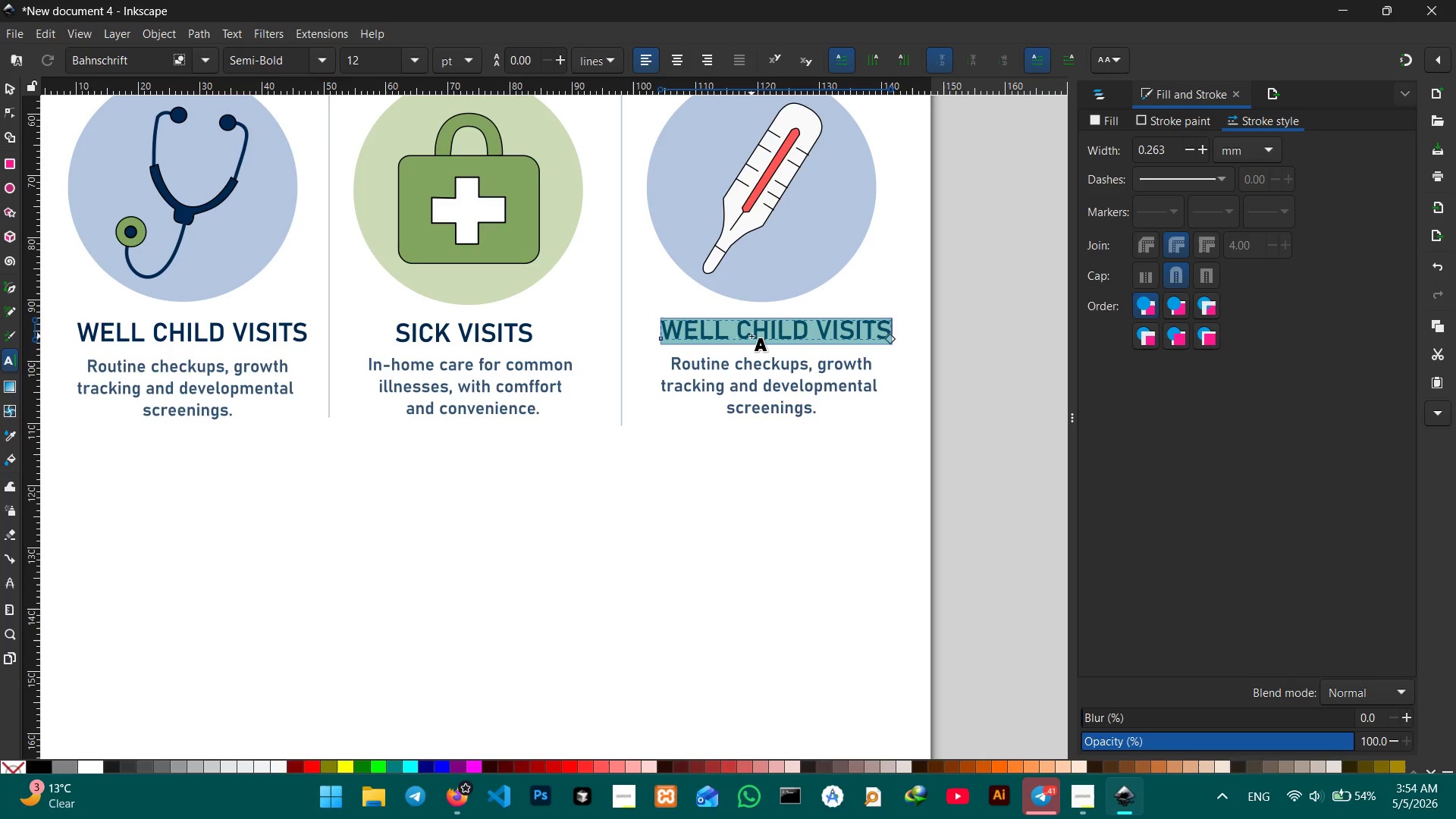 
type(urgent)
key(Backspace)
key(Backspace)
key(Backspace)
key(Backspace)
key(Backspace)
key(Backspace)
type(URGENT CARE )
key(Backspace)
 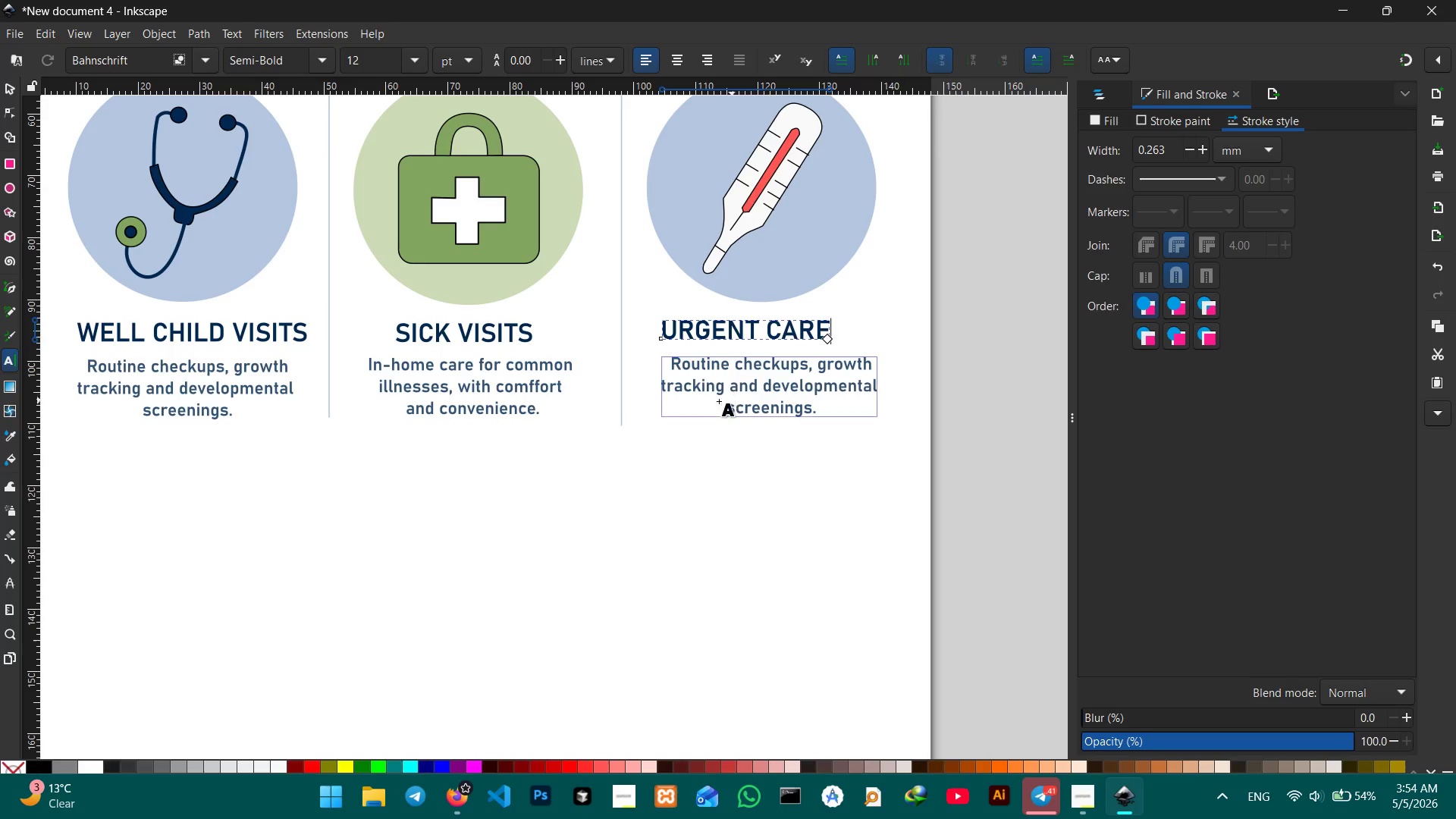 
left_click([686, 381])
 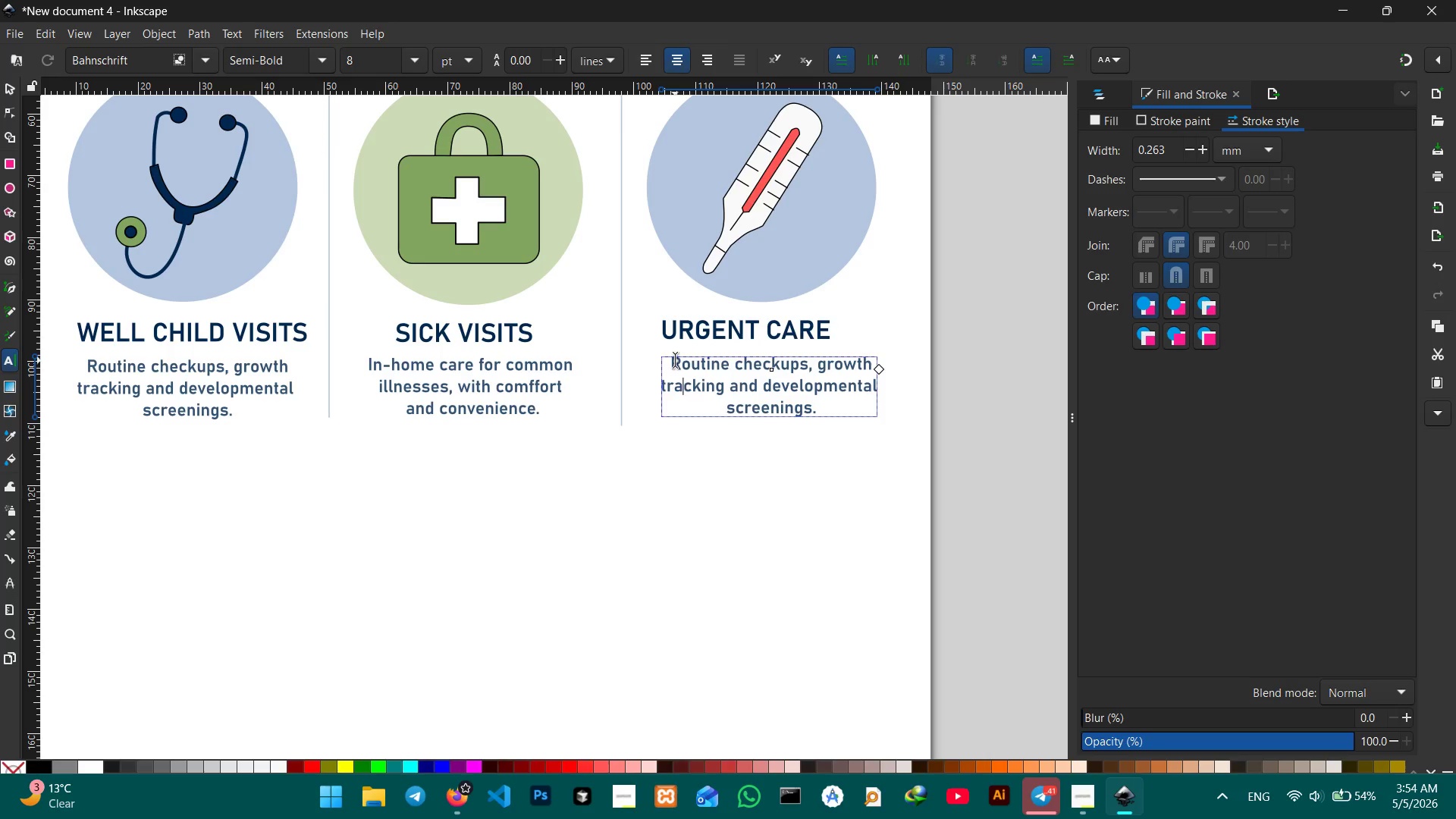 
left_click([675, 360])
 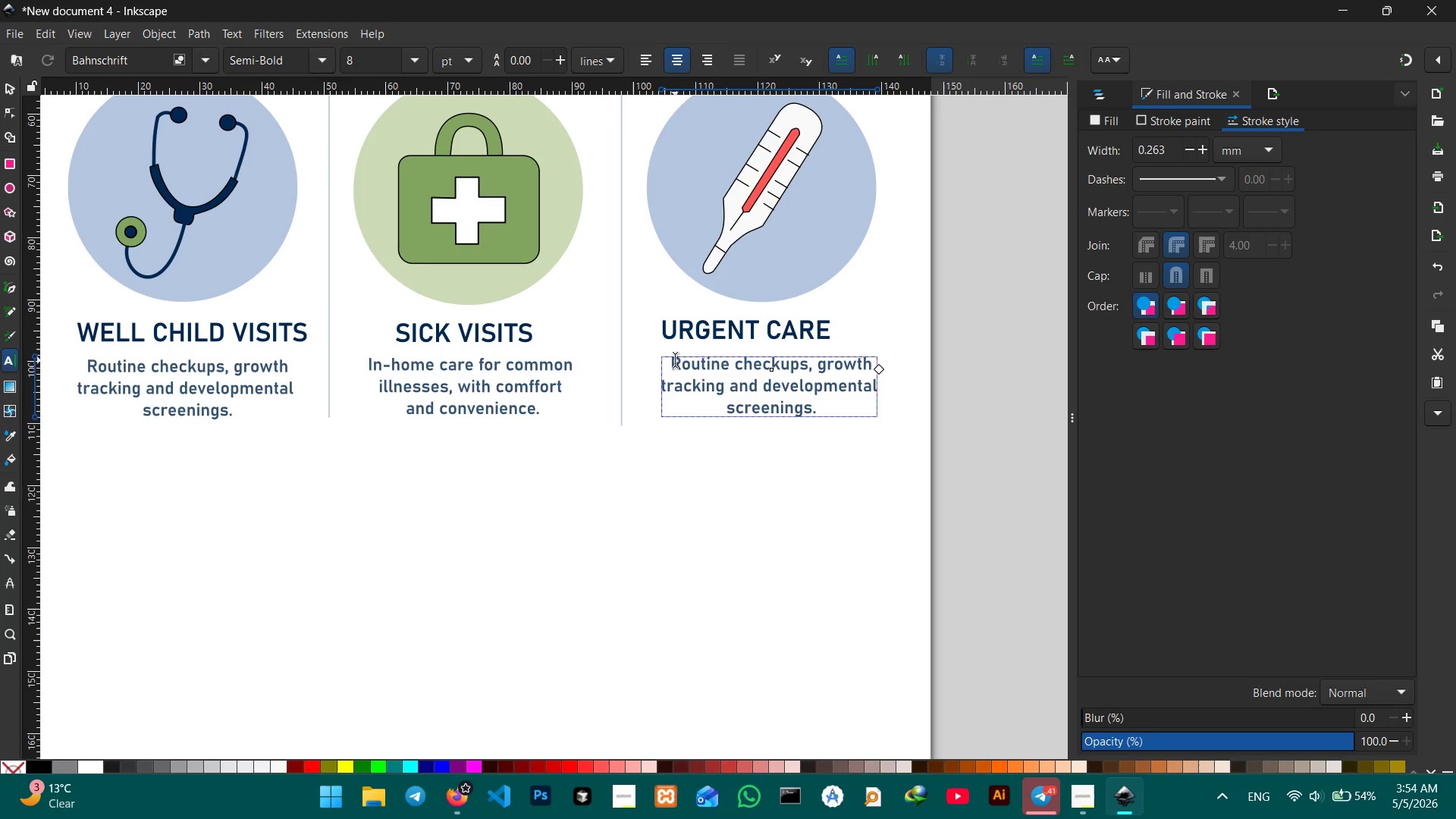 
left_click_drag(start_coordinate=[675, 360], to_coordinate=[842, 411])
 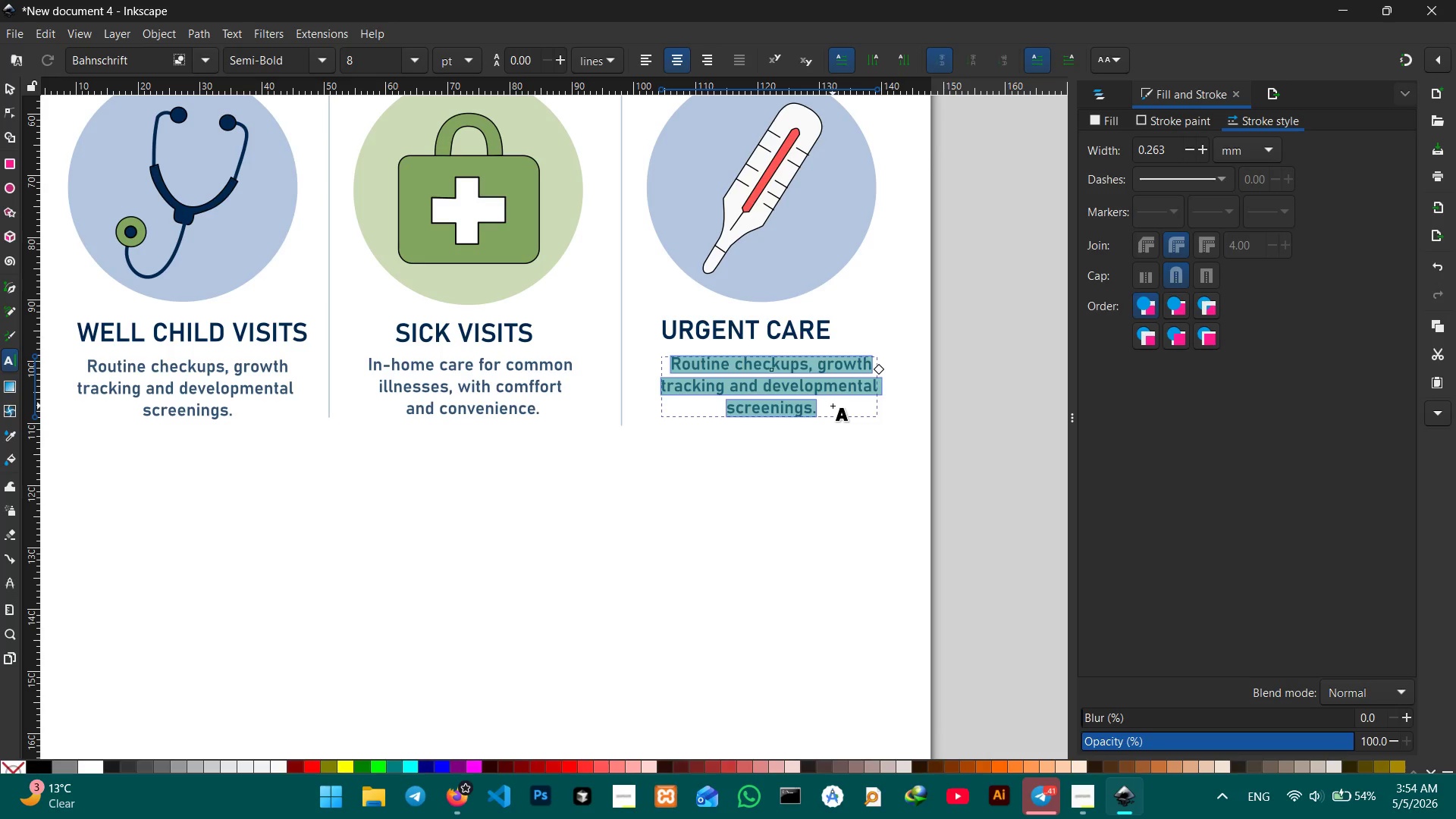 
type(Prompt, expert care for )
 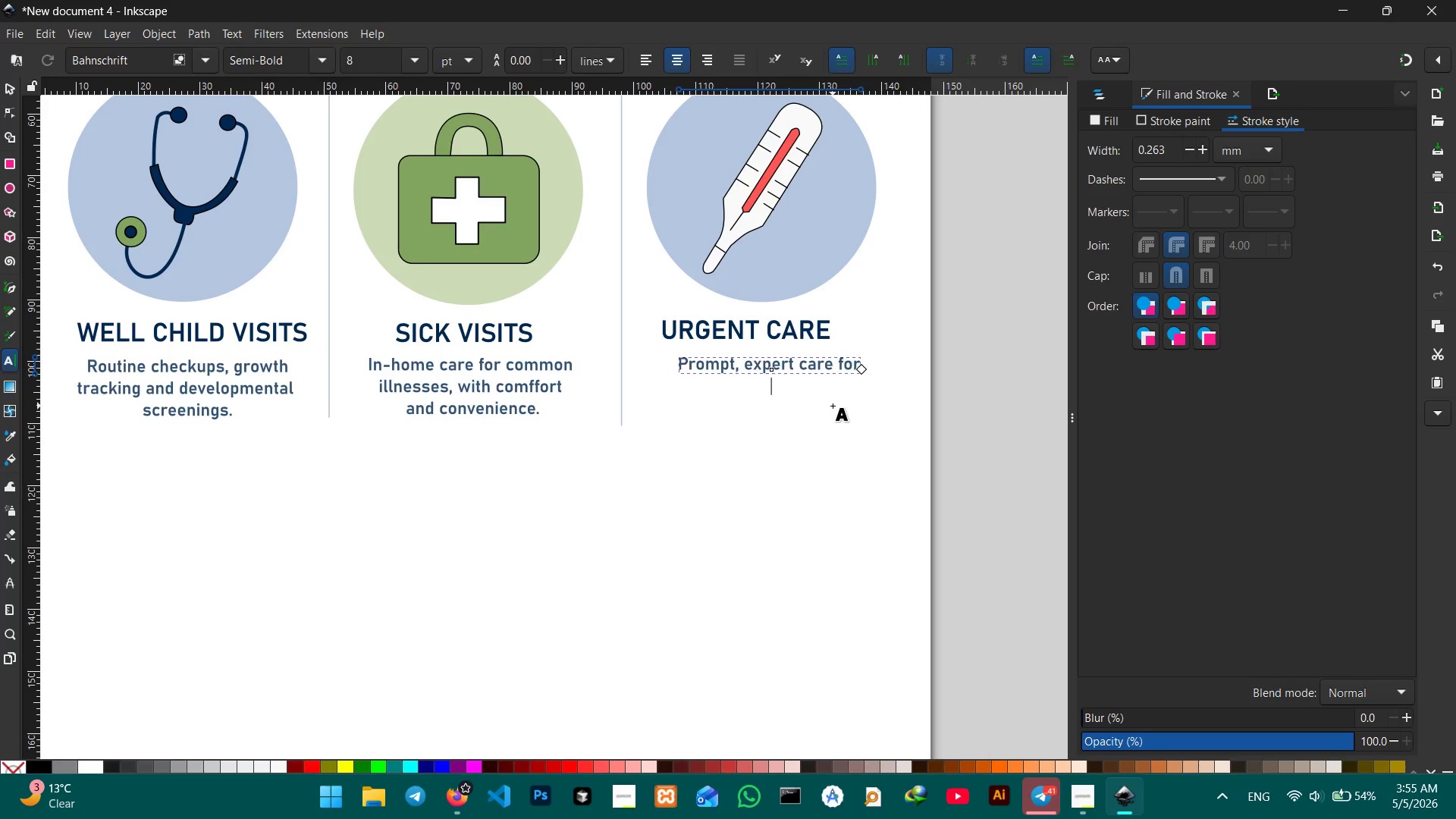 
key(Shift+Enter)
 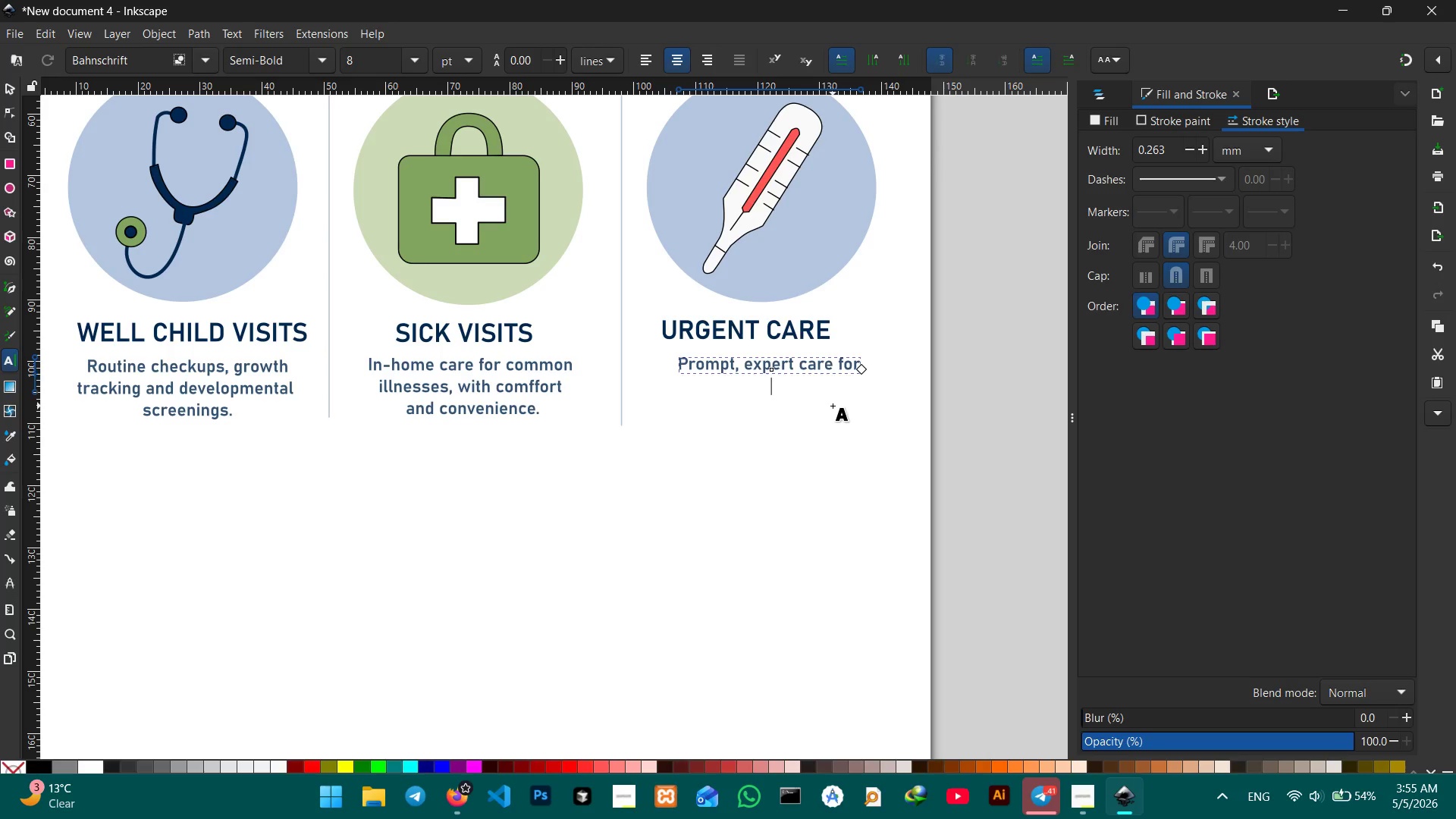 
type(non-emern)
key(Backspace)
type(gency conditions when you ned=e)
key(Backspace)
key(Backspace)
key(Backspace)
type(ed )
 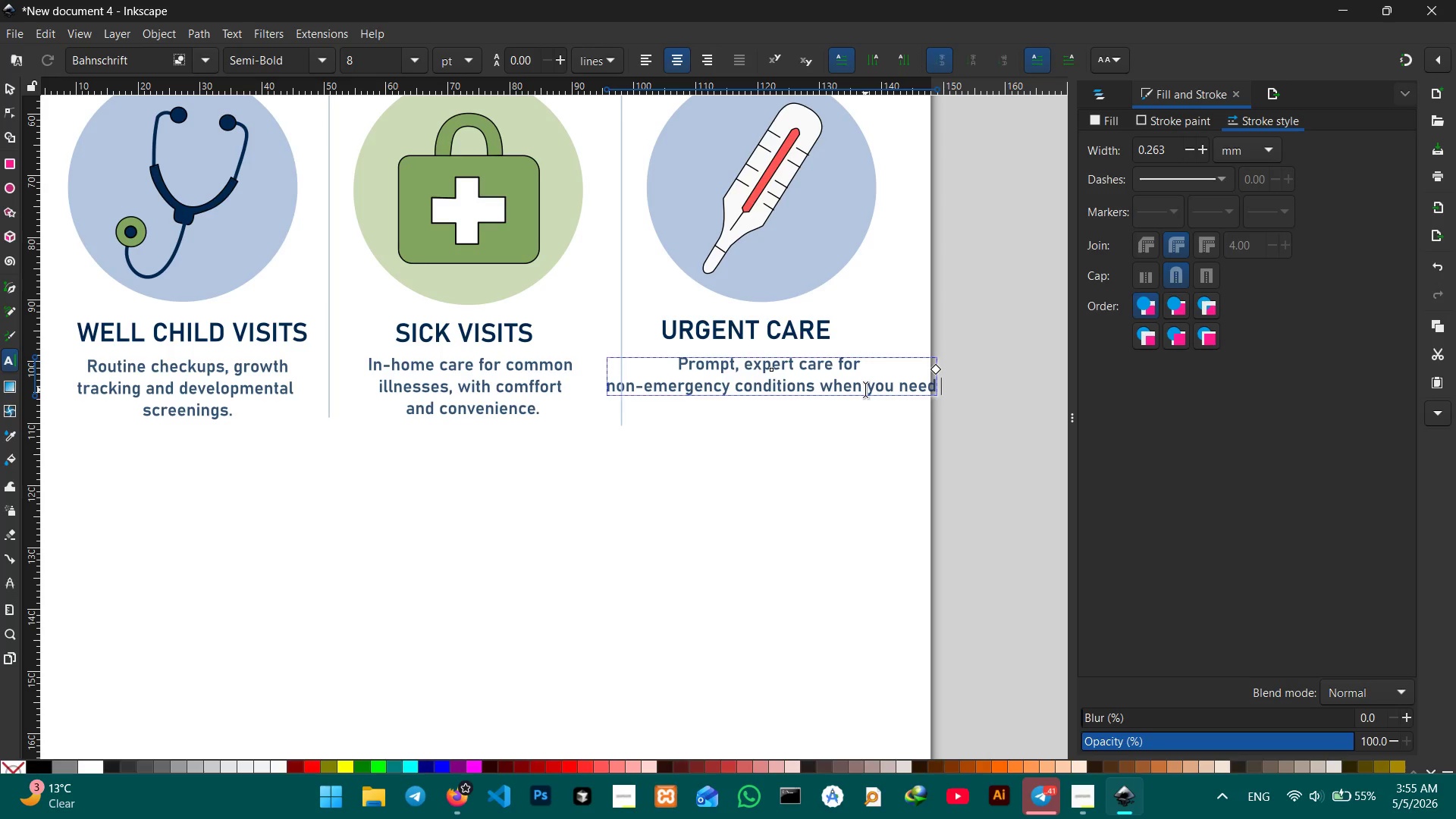 
wait(5.47)
 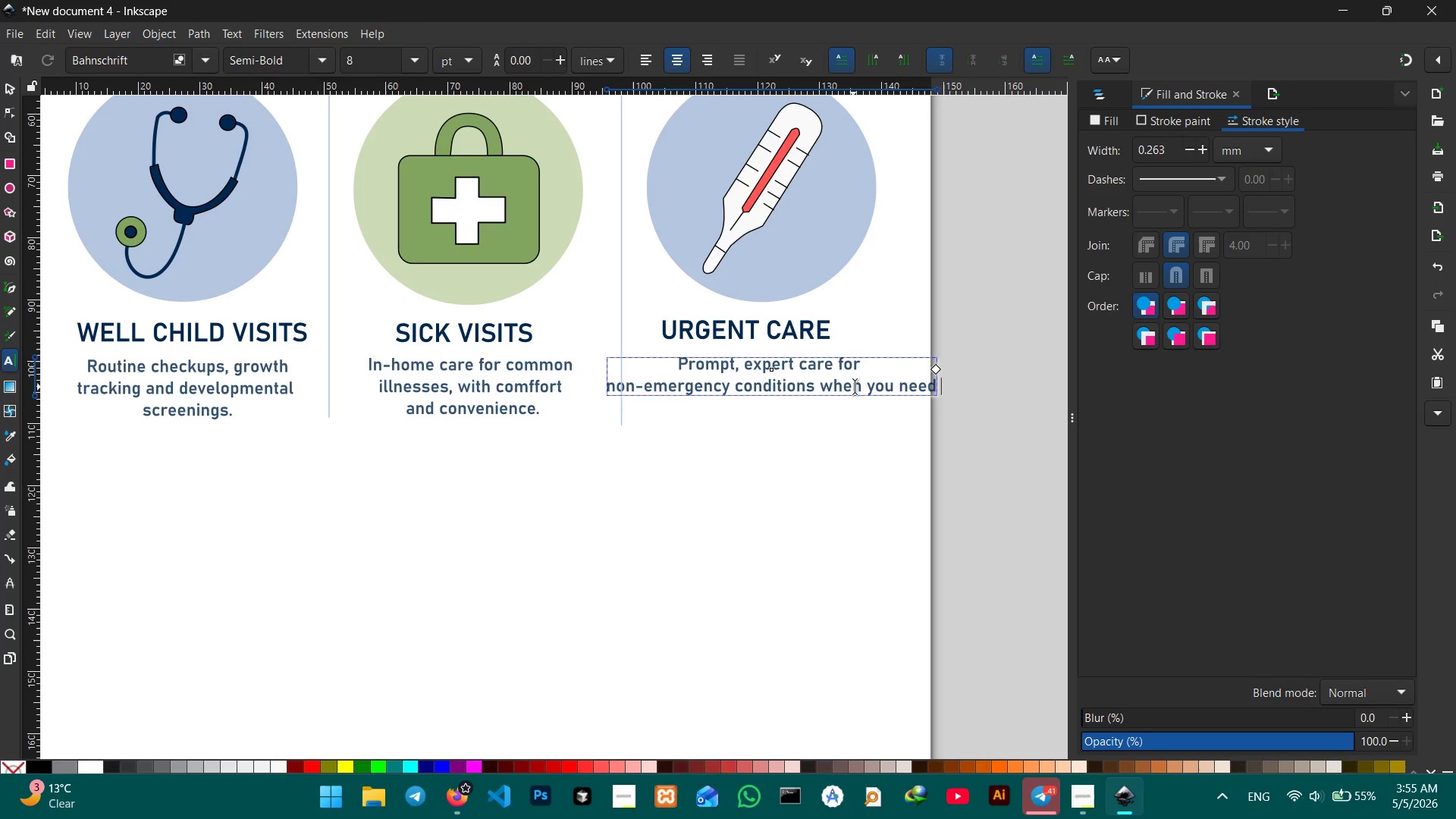 
left_click([824, 391])
 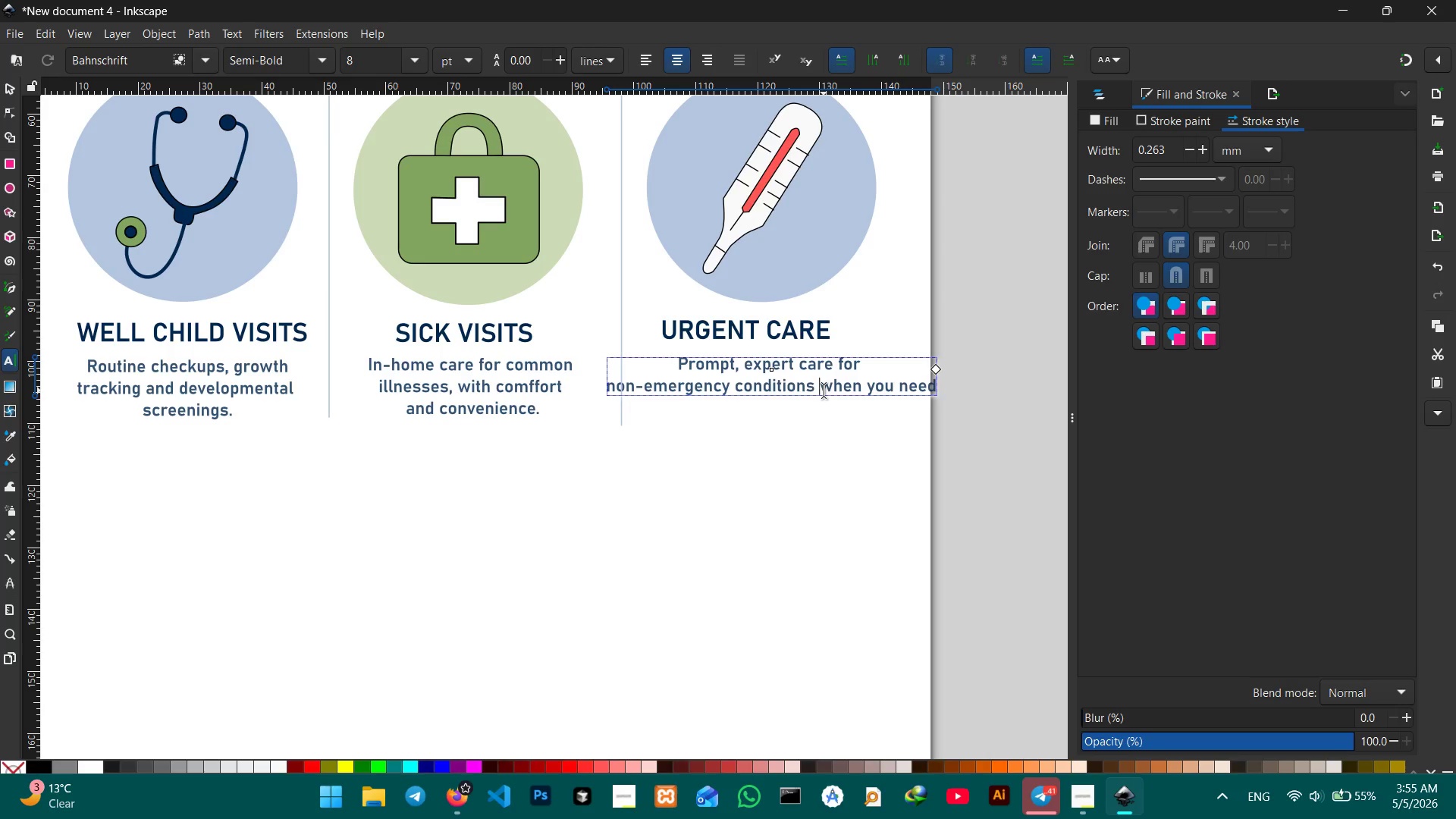 
key(Shift+ShiftRight)
 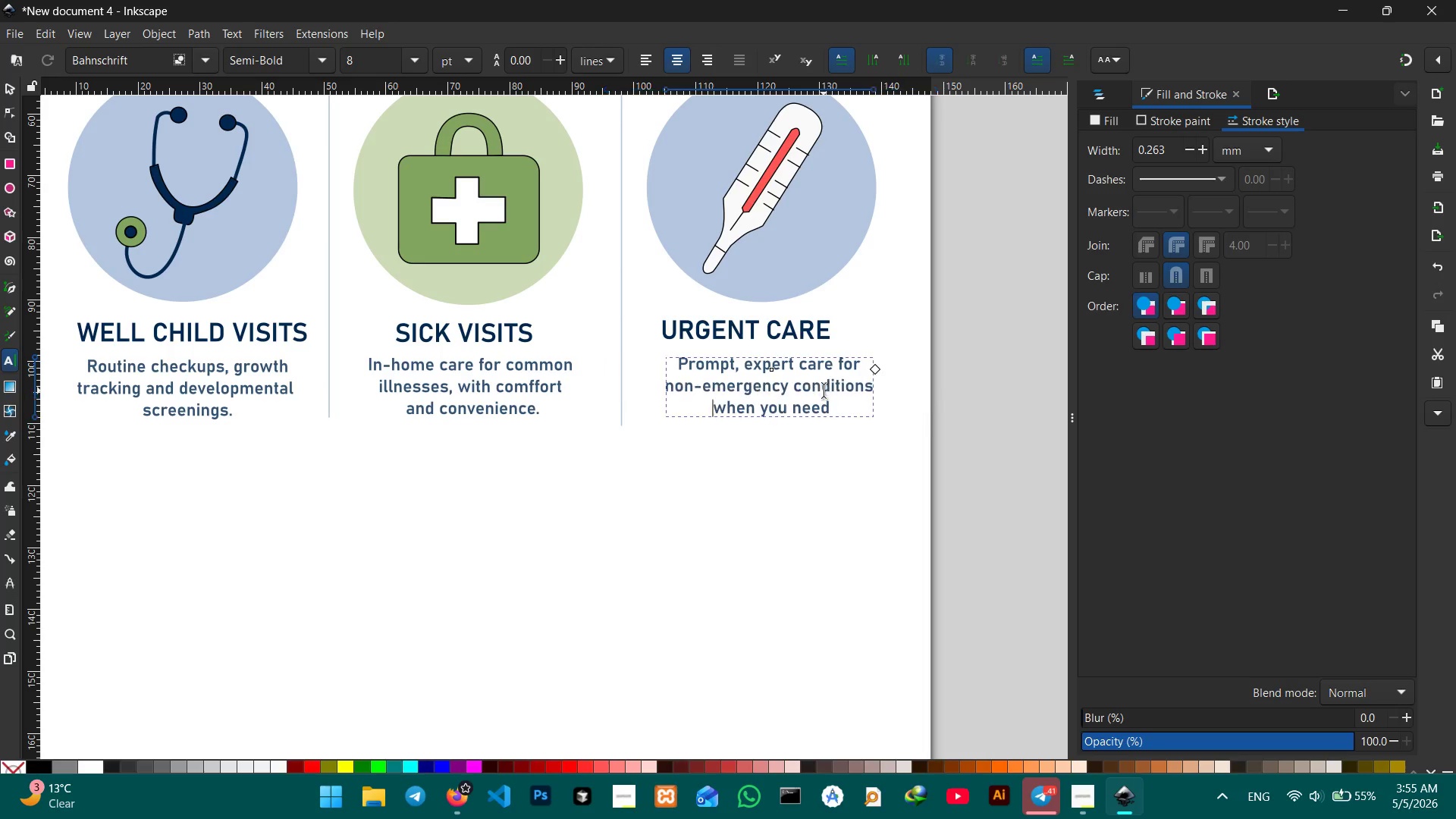 
key(Shift+Enter)
 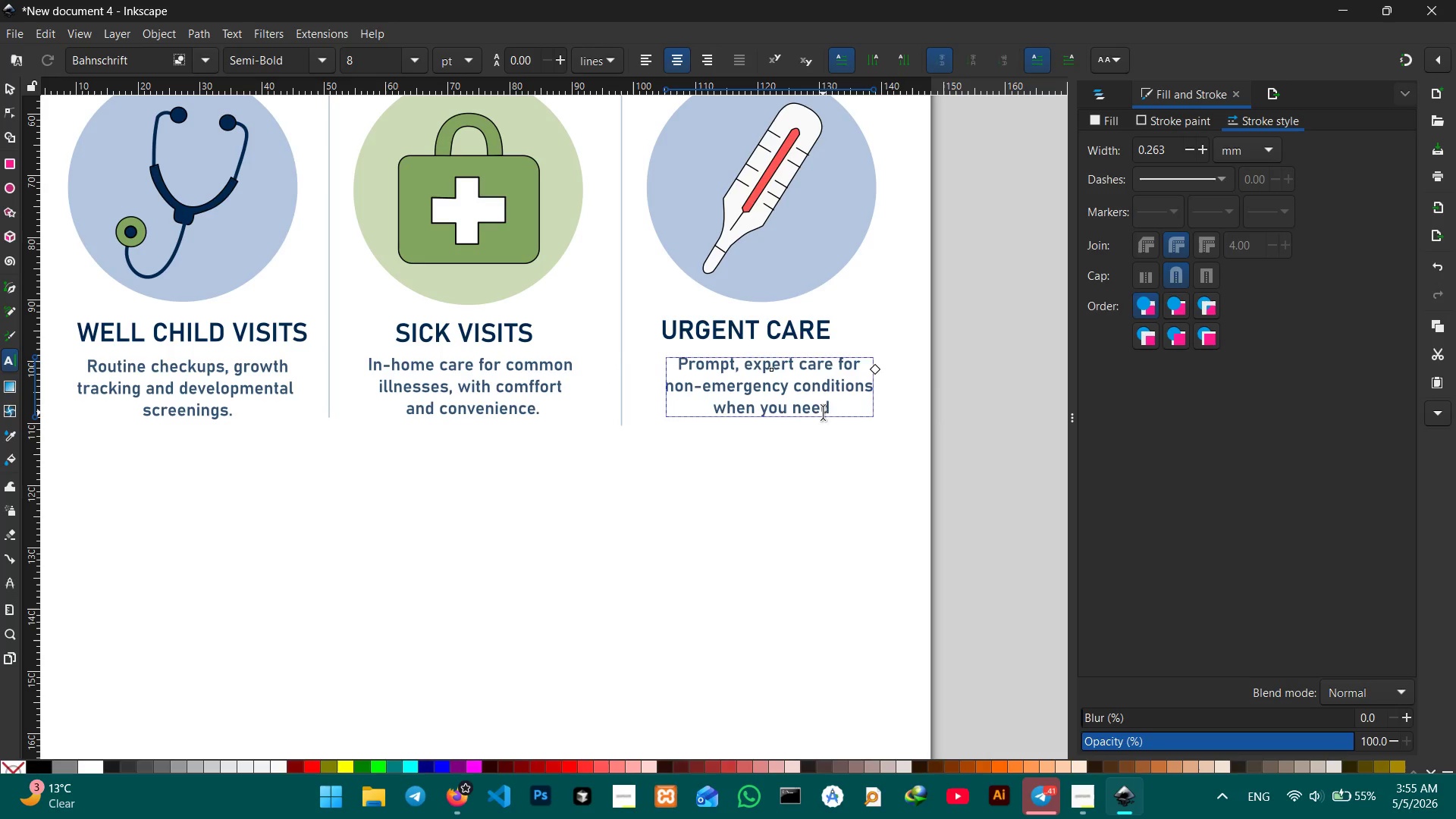 
left_click([830, 407])
 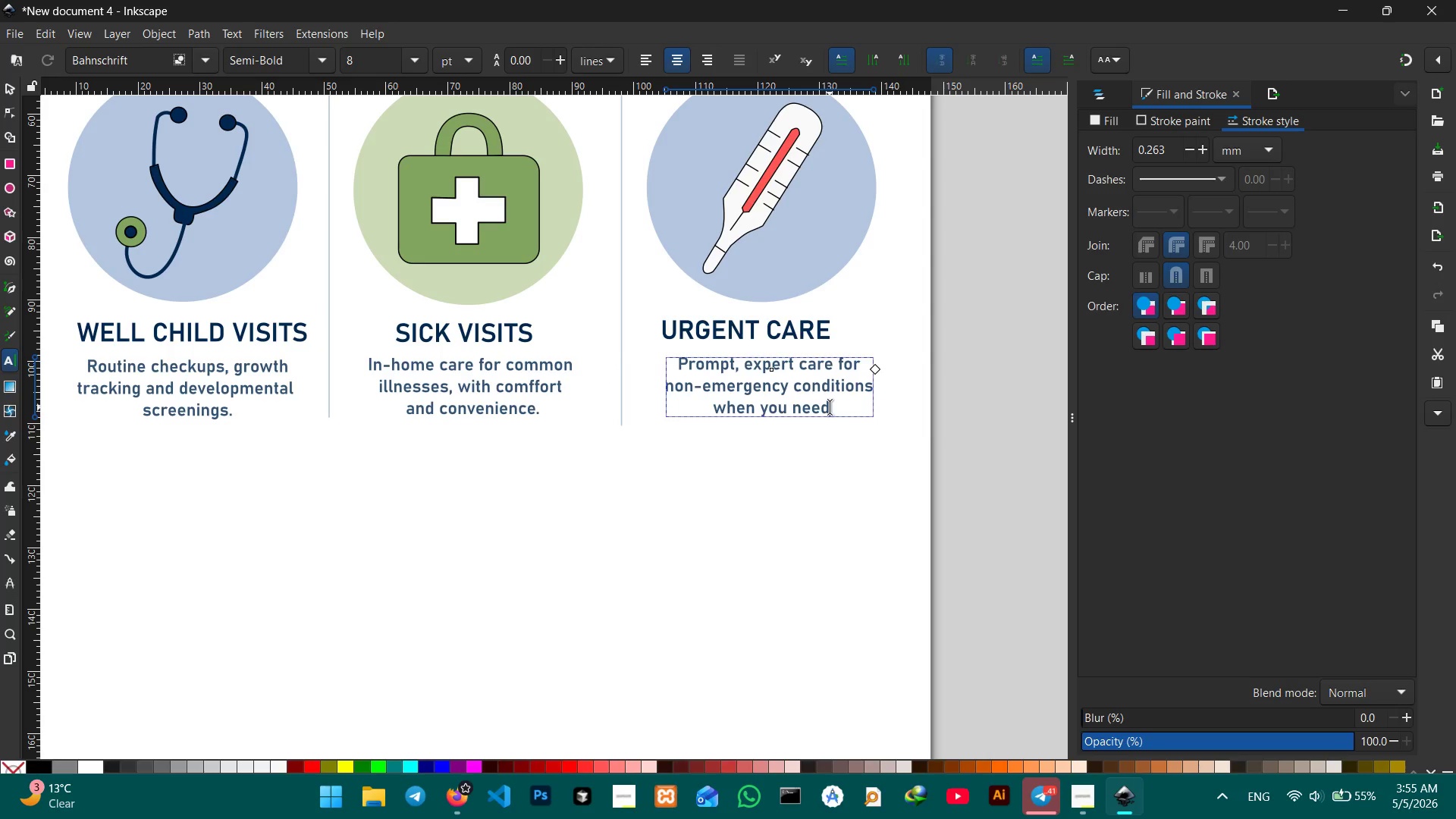 
type( it most.)
 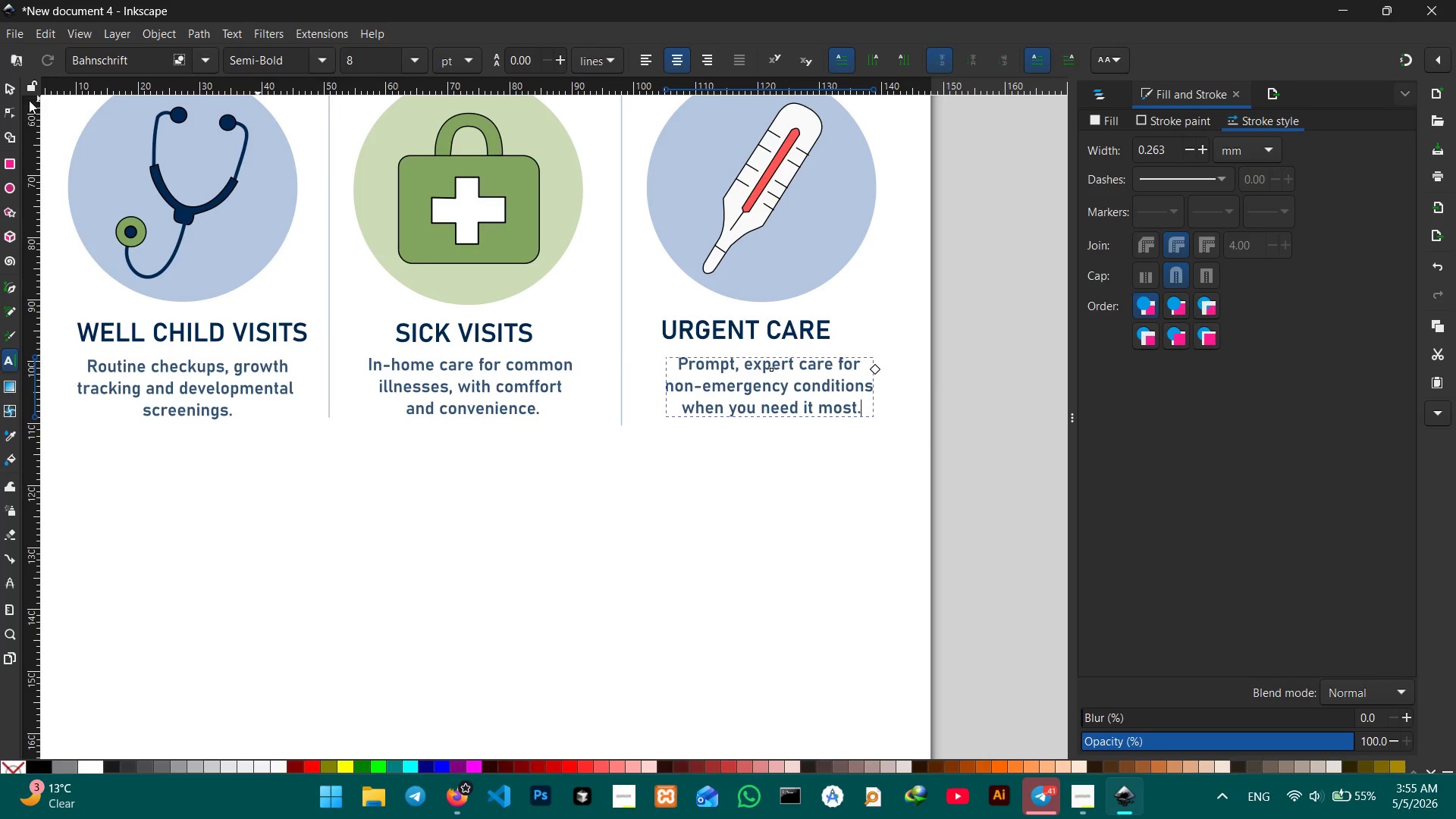 
left_click([8, 96])
 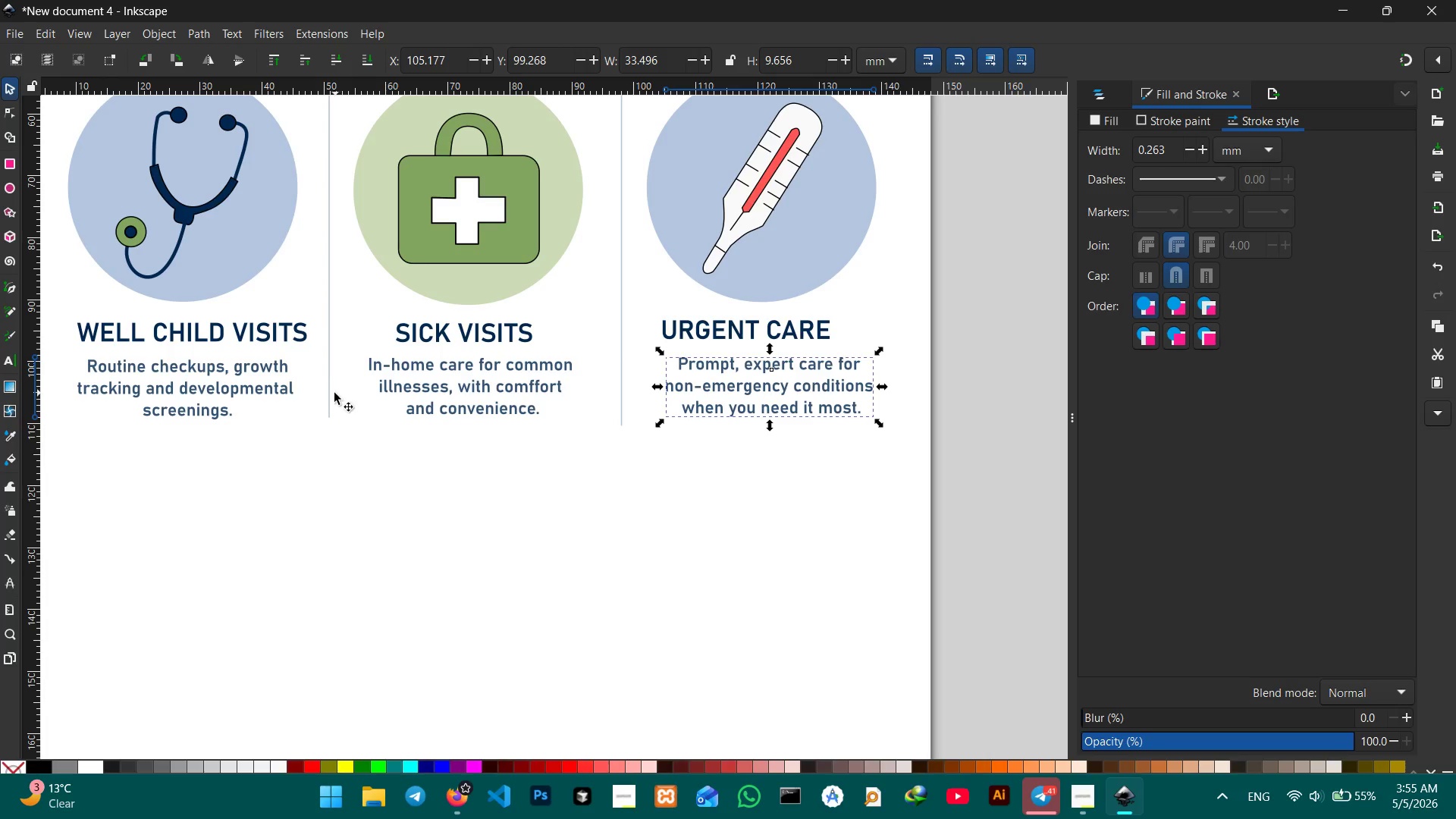 
left_click([331, 394])
 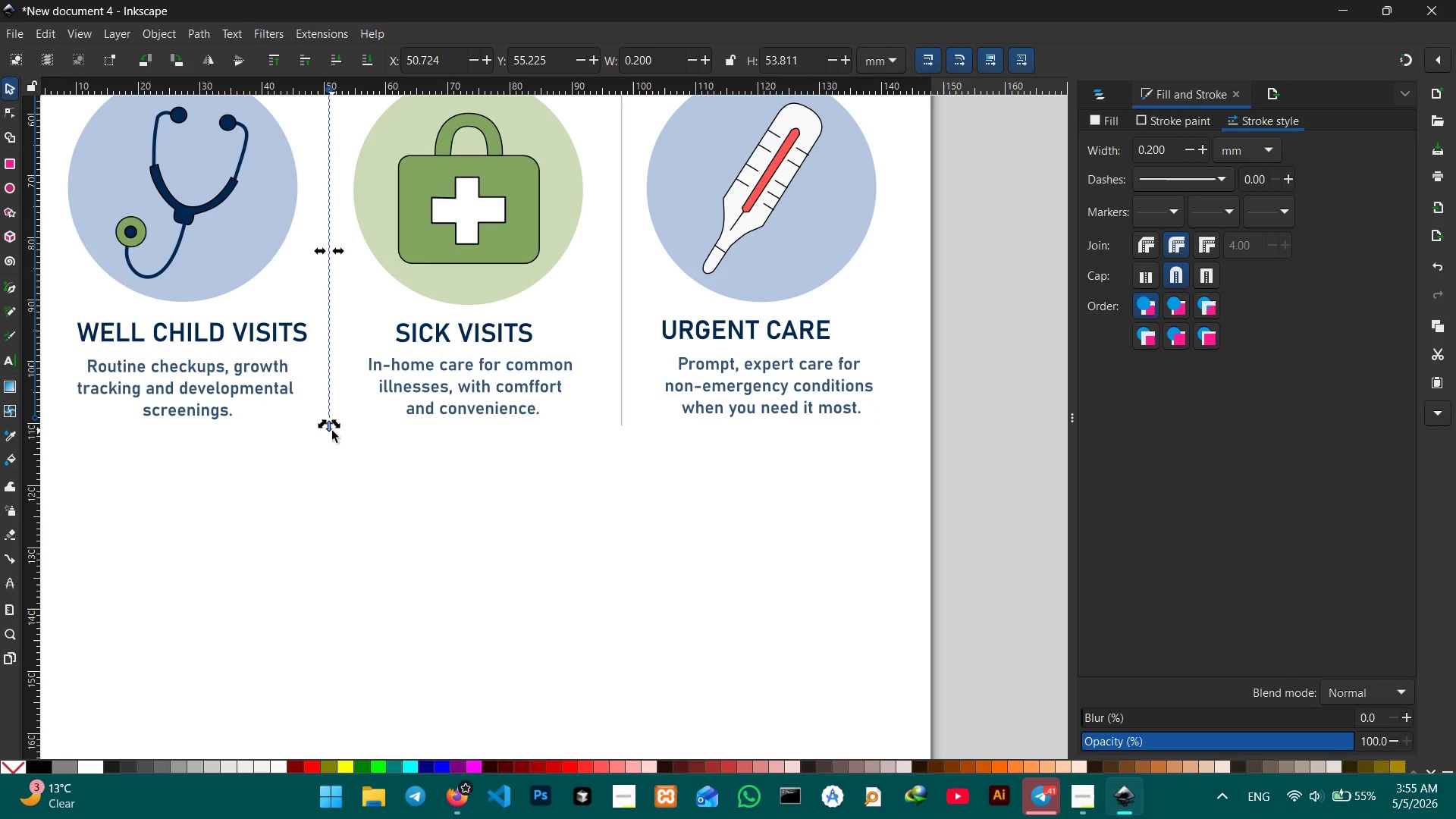 
left_click_drag(start_coordinate=[331, 429], to_coordinate=[332, 452])
 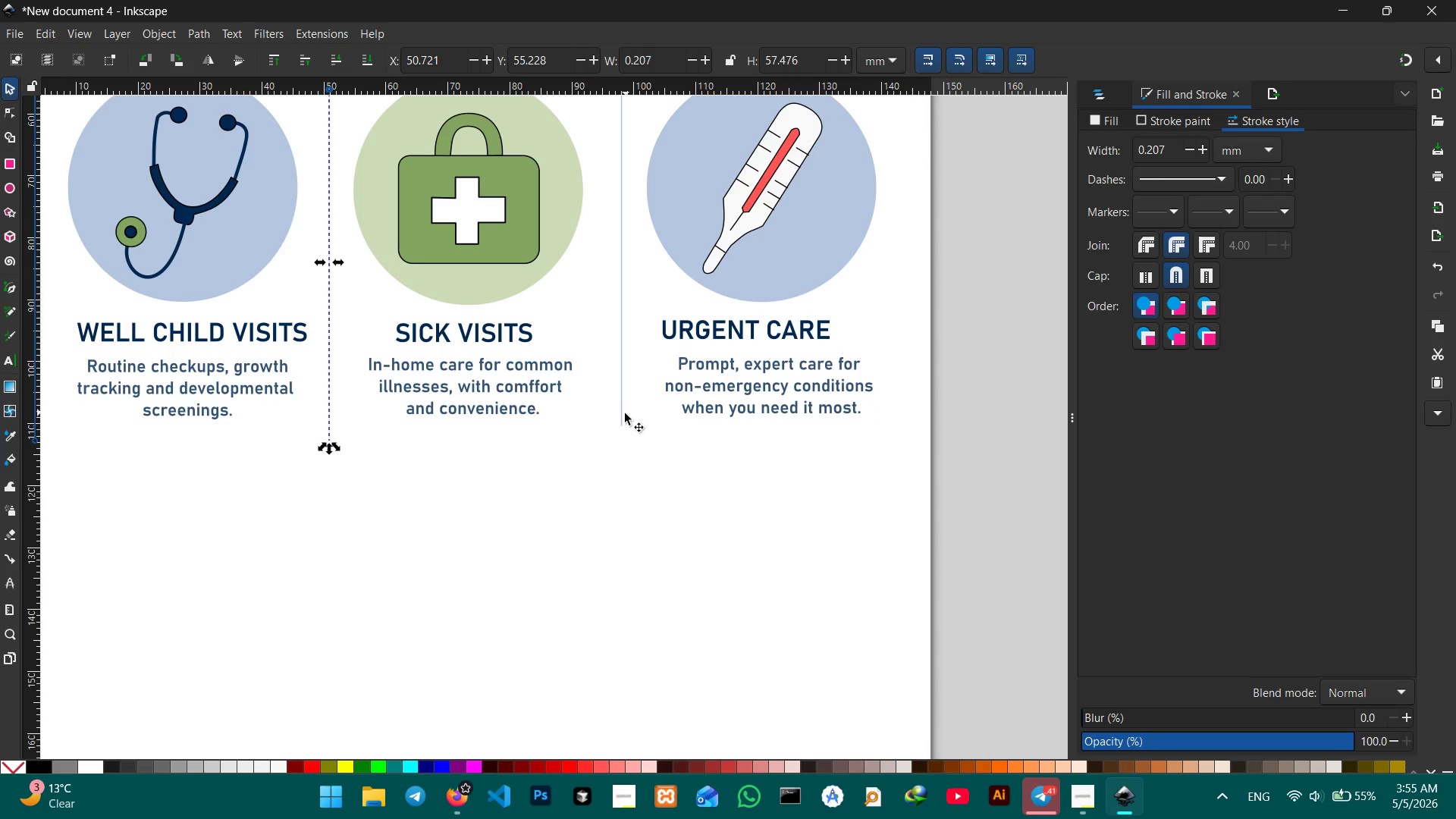 
left_click([623, 414])
 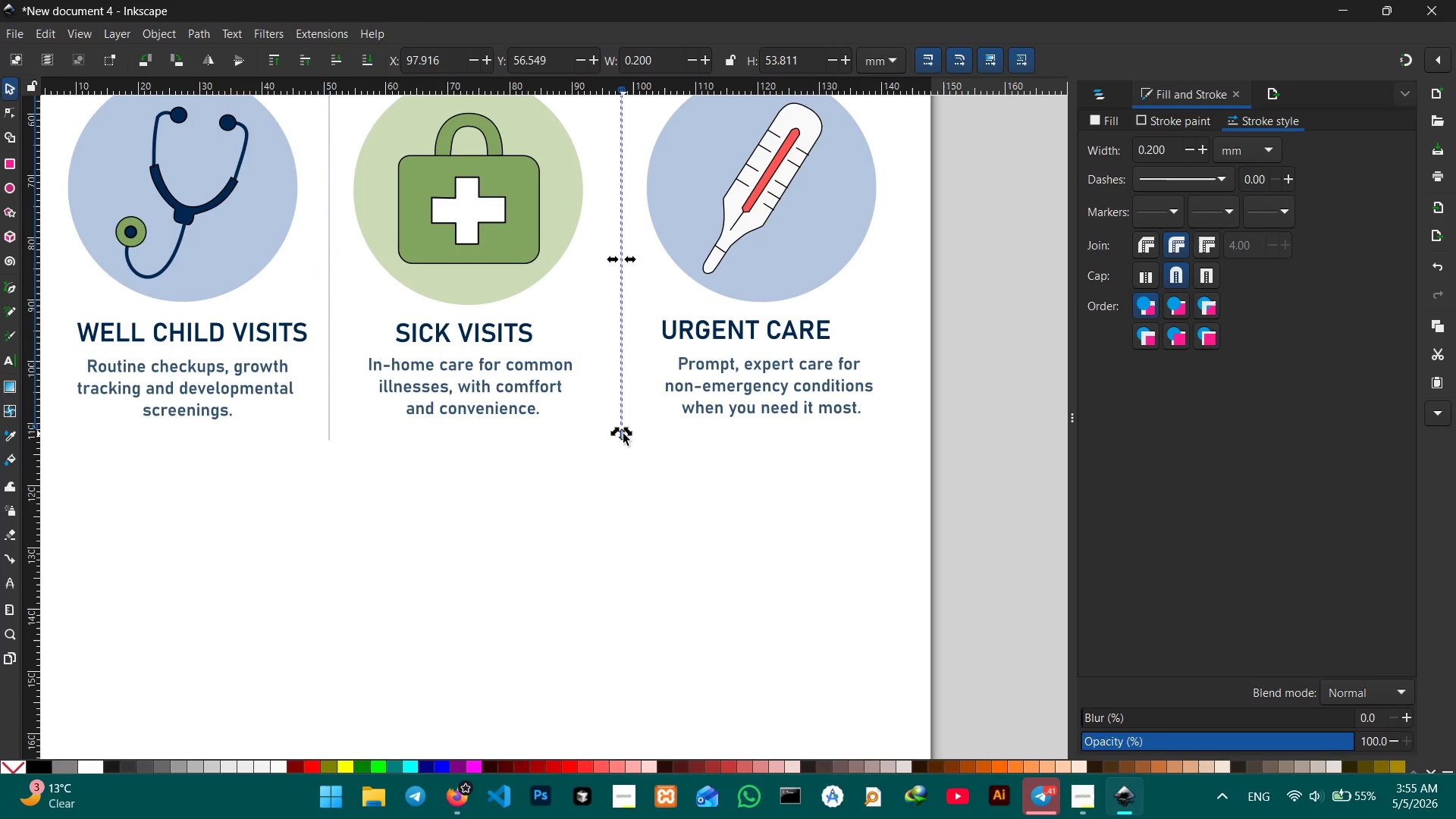 
left_click_drag(start_coordinate=[623, 434], to_coordinate=[626, 448])
 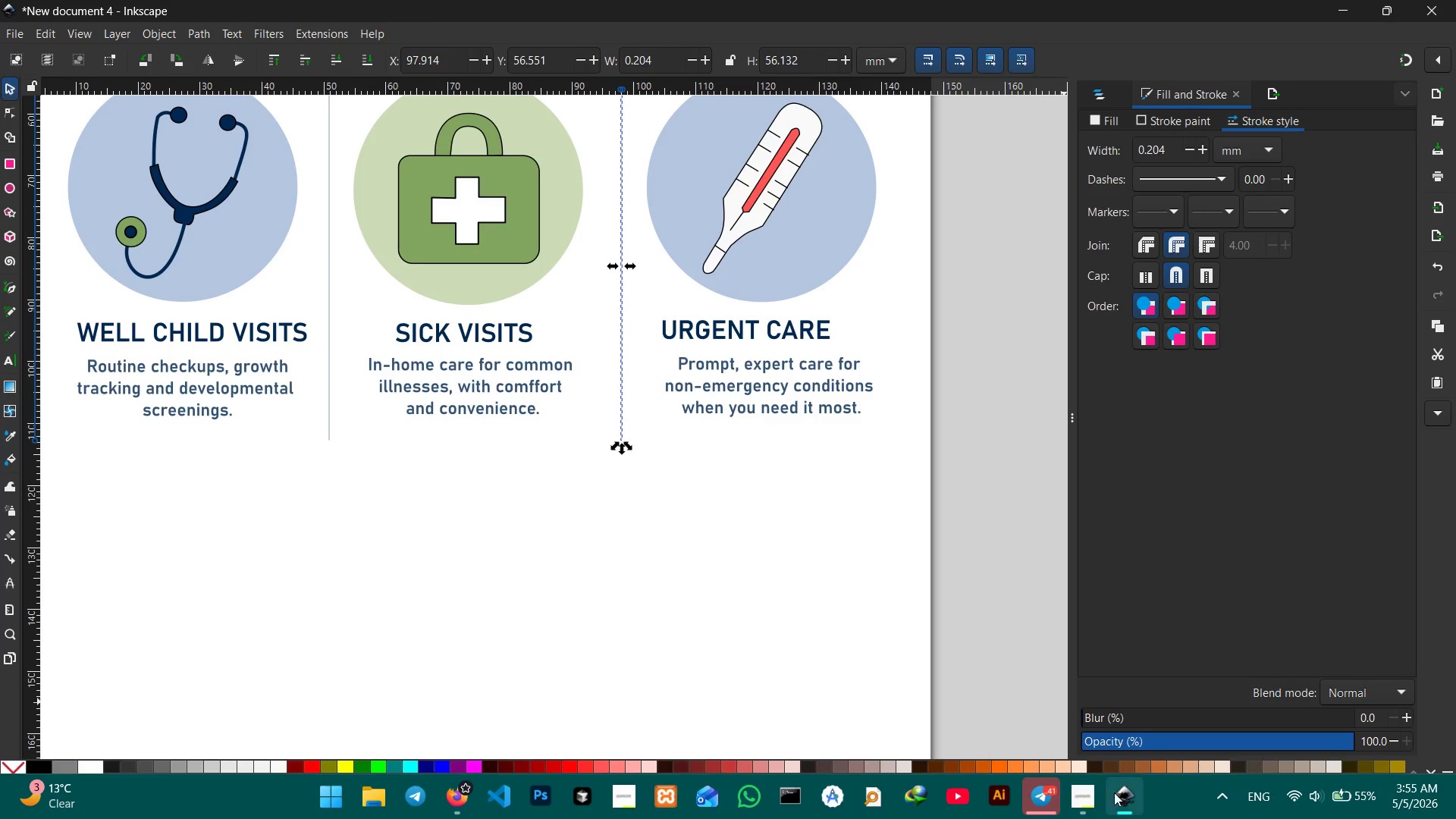 
left_click([1097, 802])